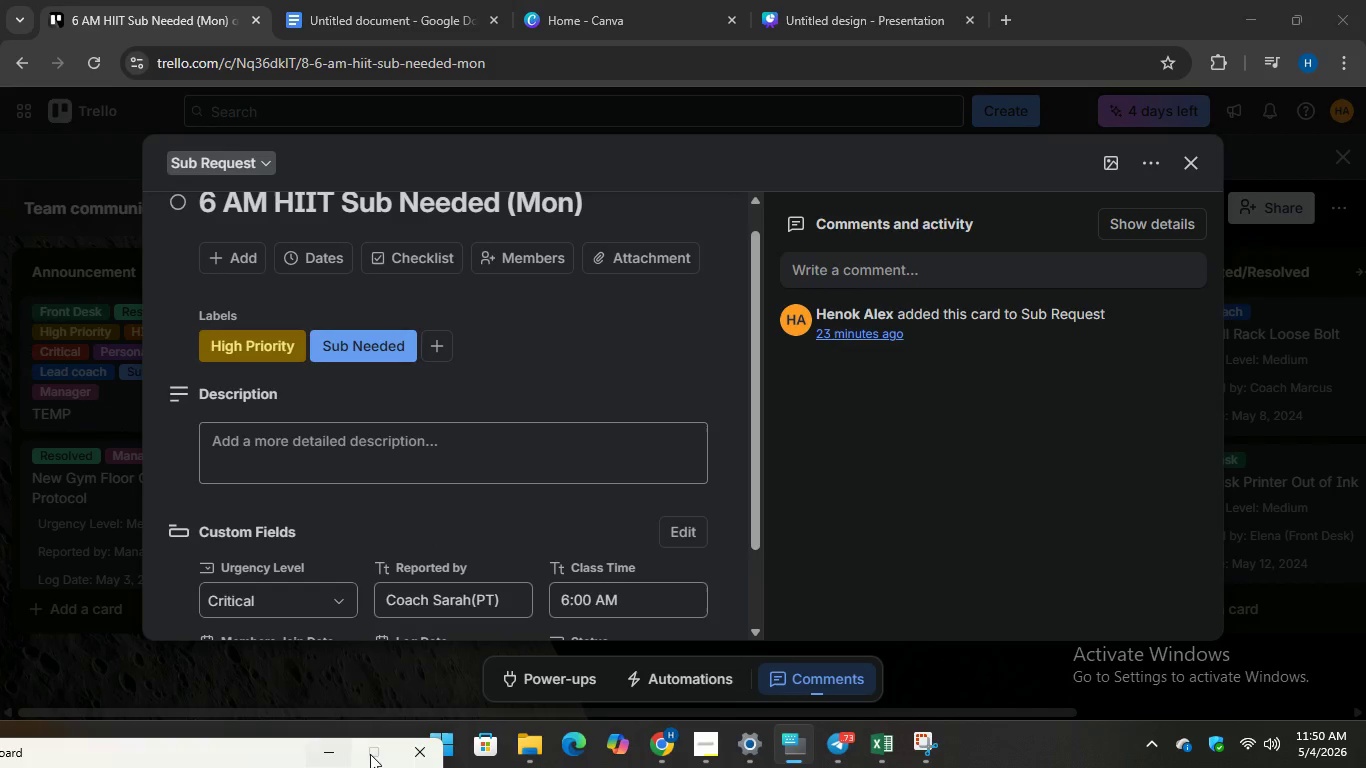 
left_click([923, 755])
 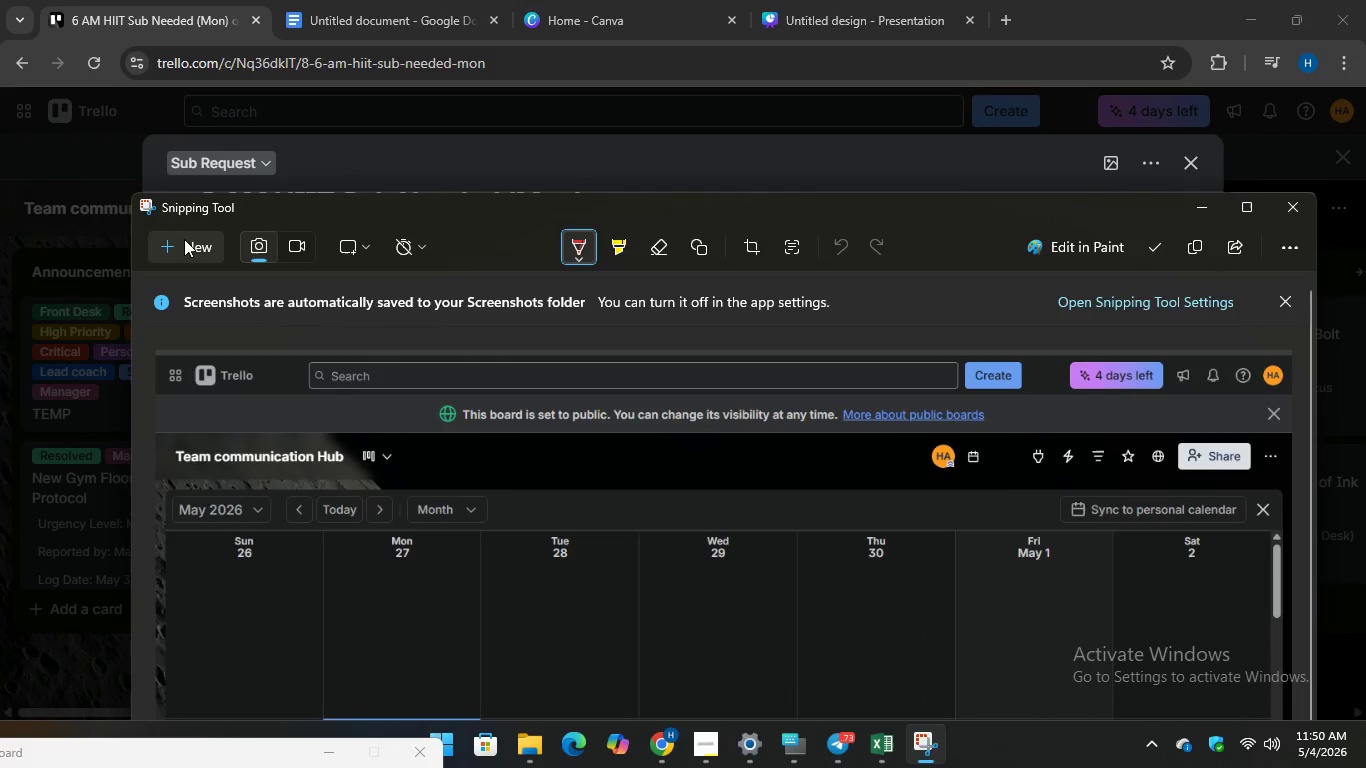 
left_click([182, 246])
 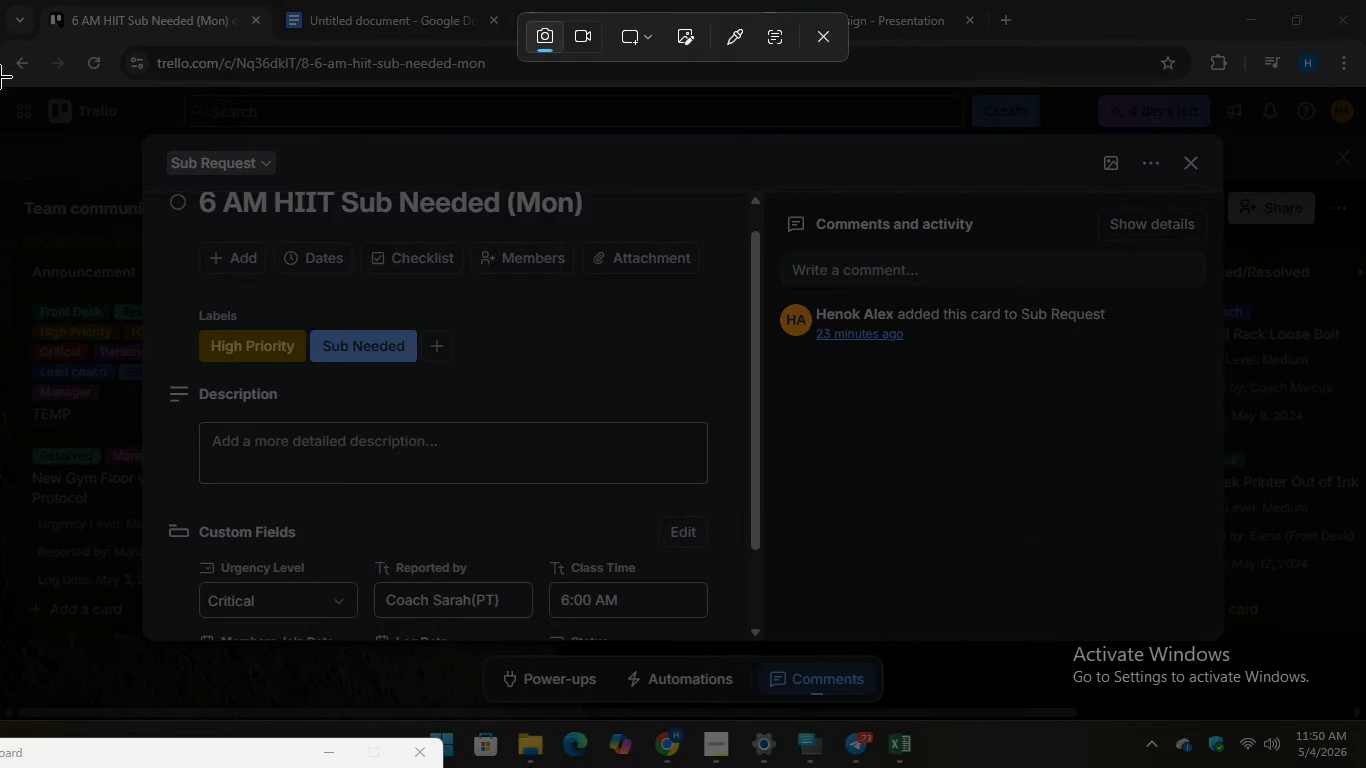 
left_click_drag(start_coordinate=[0, 79], to_coordinate=[1356, 734])
 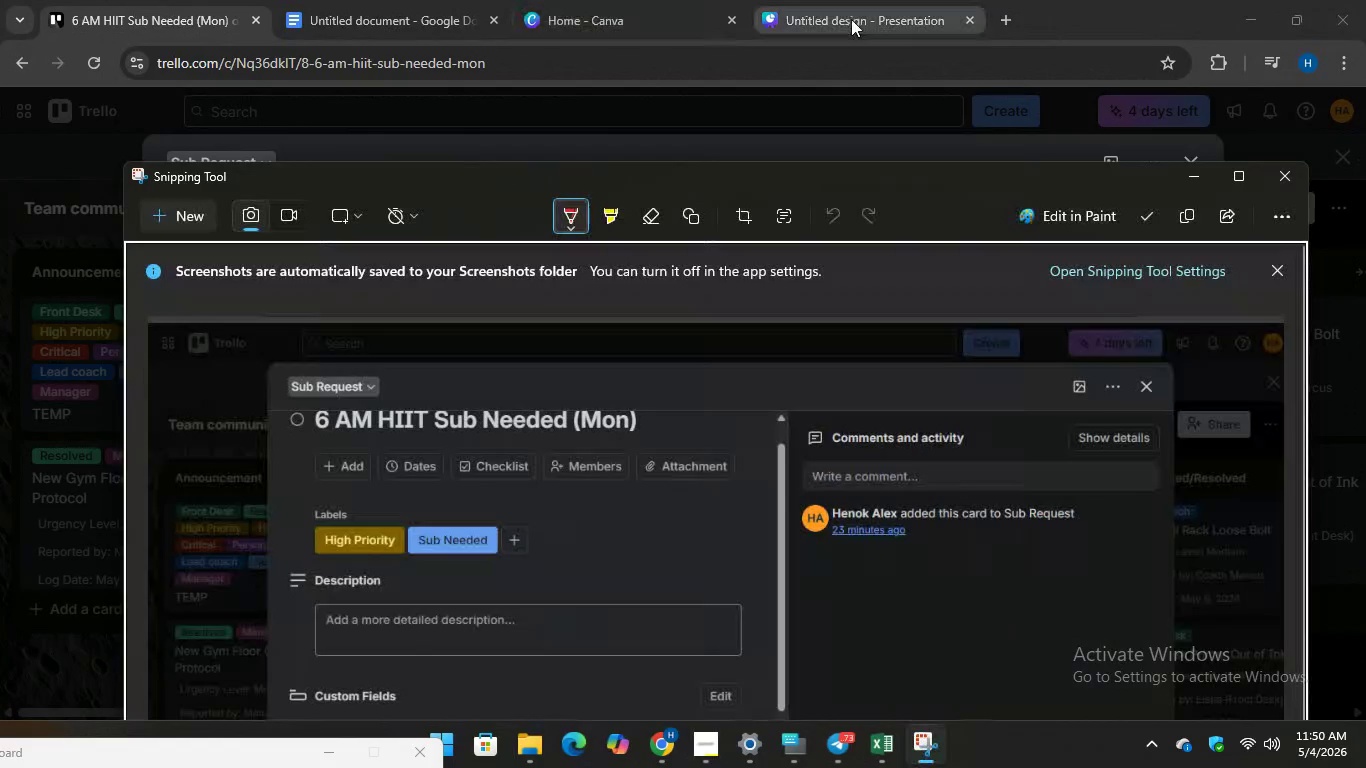 
left_click([849, 16])
 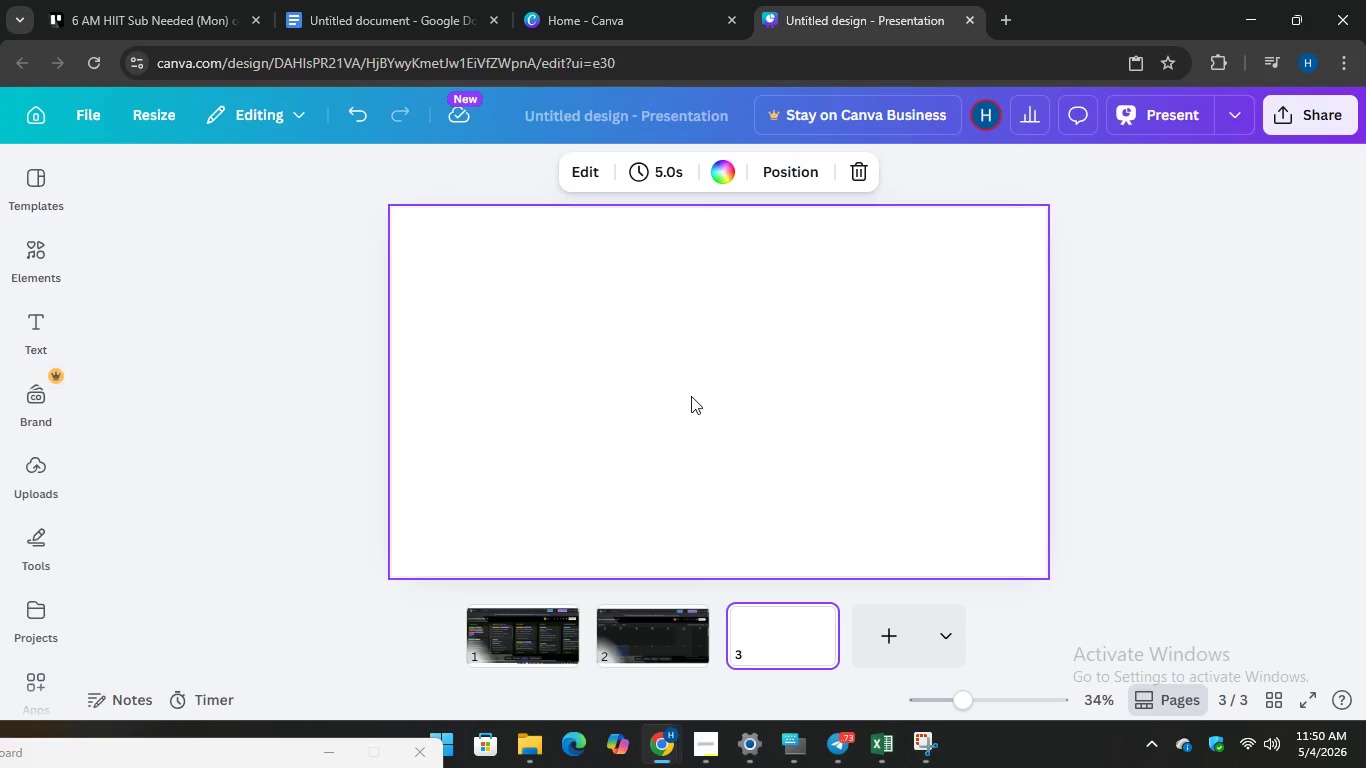 
left_click([691, 395])
 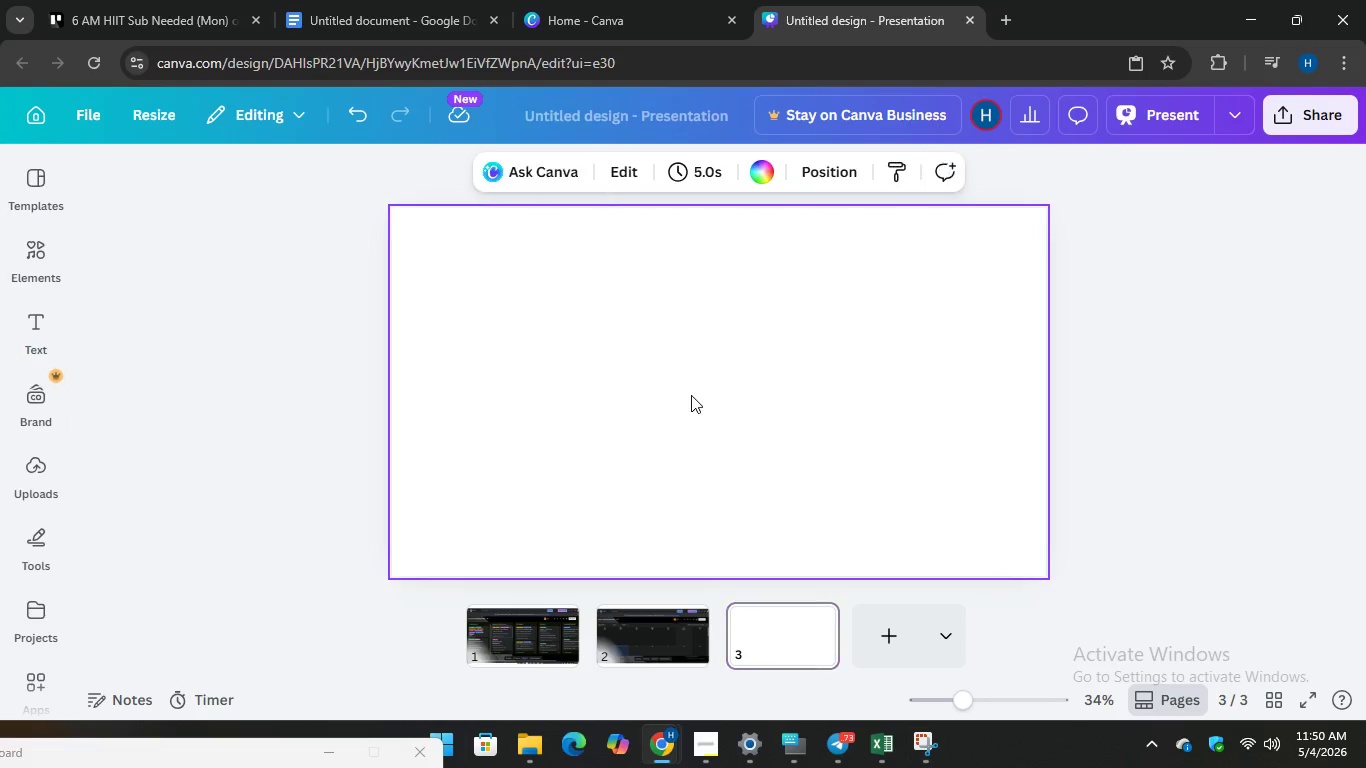 
right_click([691, 395])
 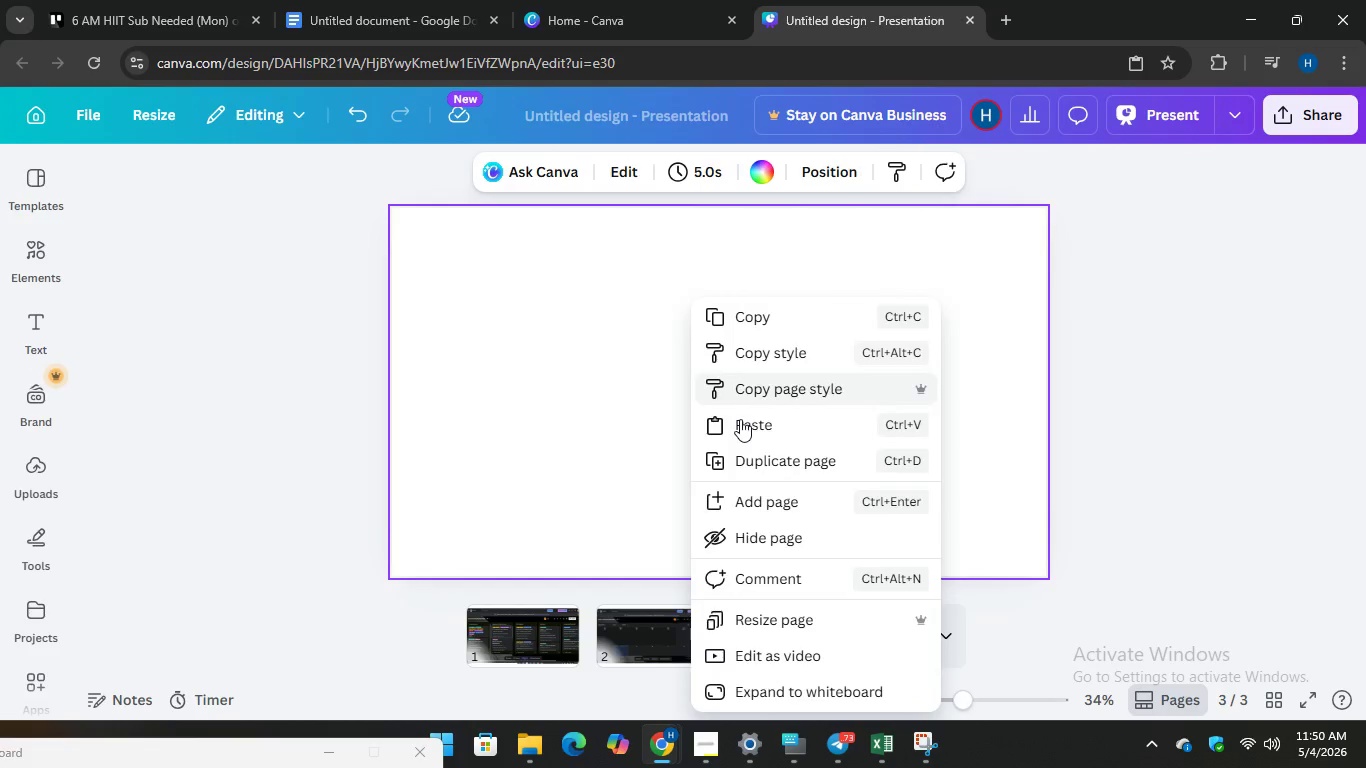 
left_click([741, 422])
 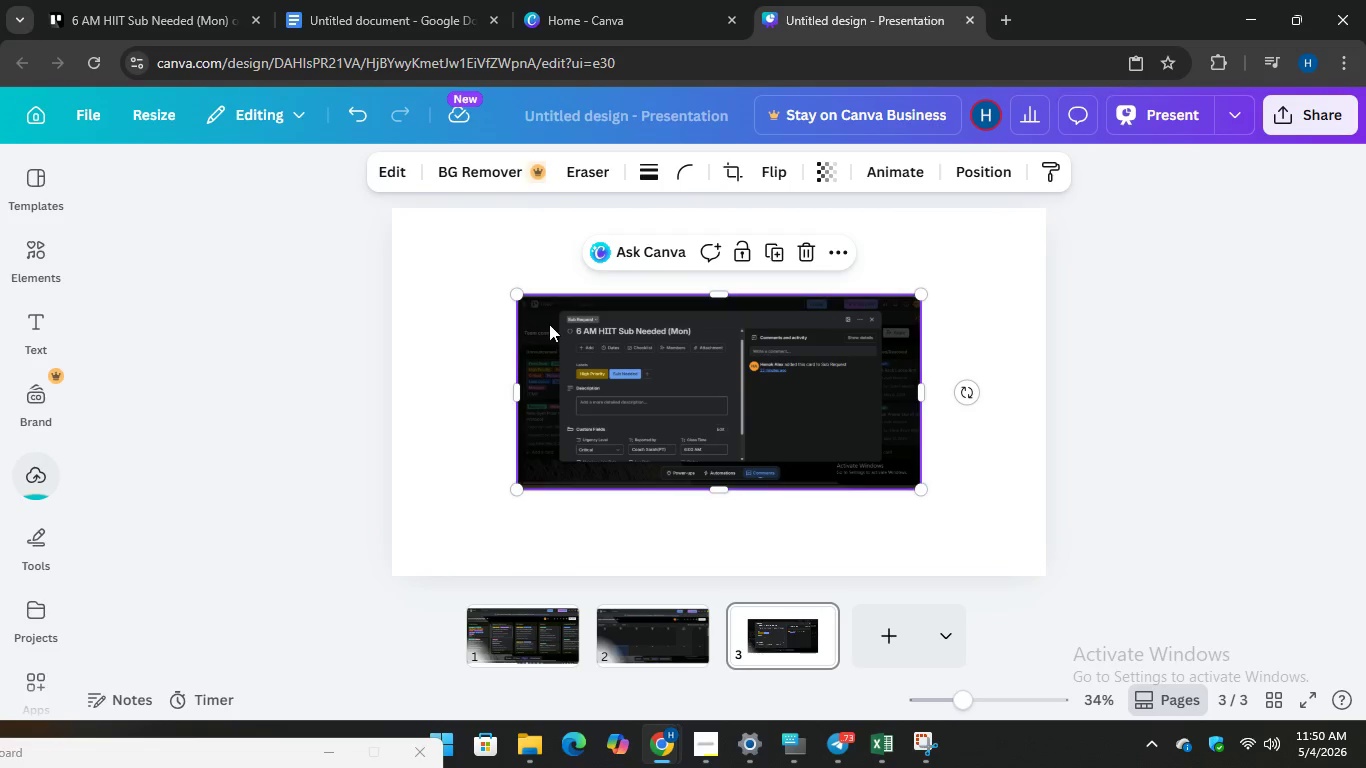 
left_click_drag(start_coordinate=[523, 294], to_coordinate=[392, 256])
 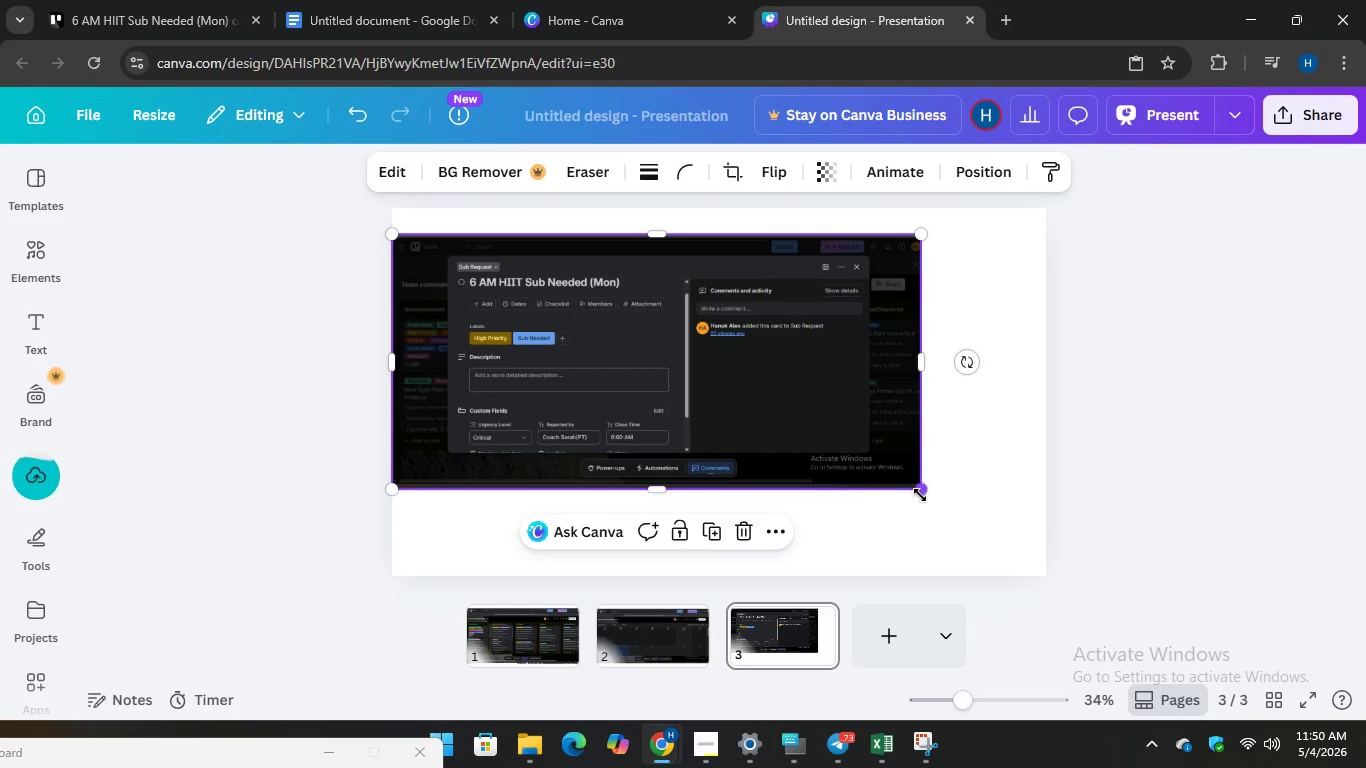 
left_click_drag(start_coordinate=[921, 495], to_coordinate=[1014, 631])
 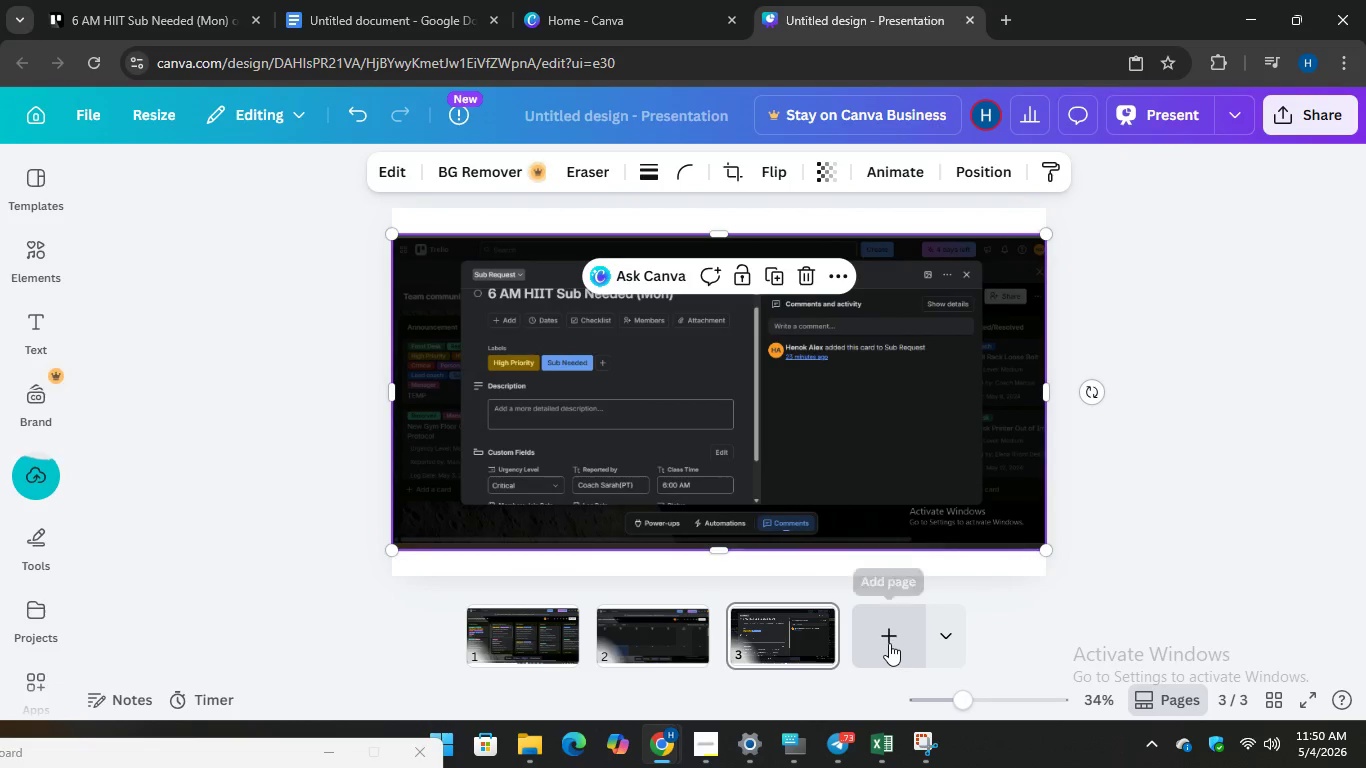 
left_click([889, 642])
 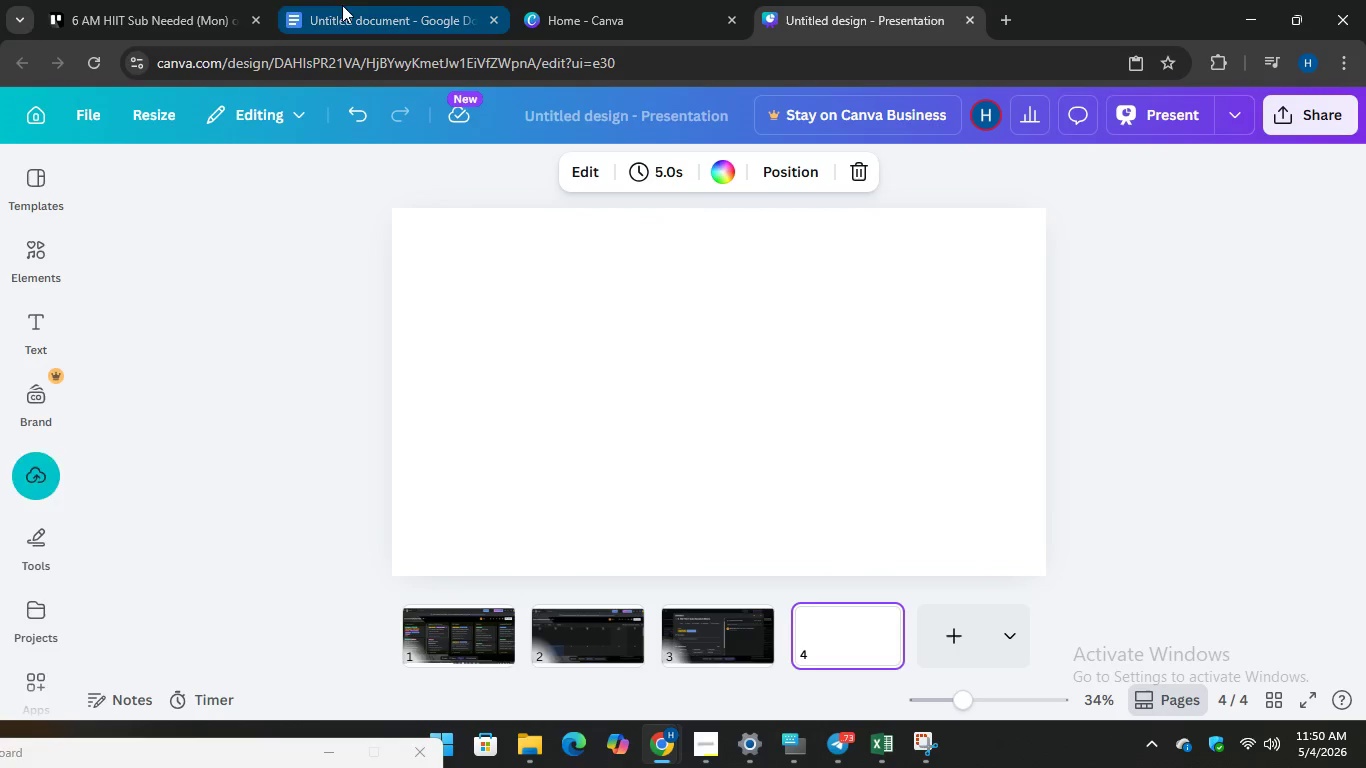 
left_click([163, 5])
 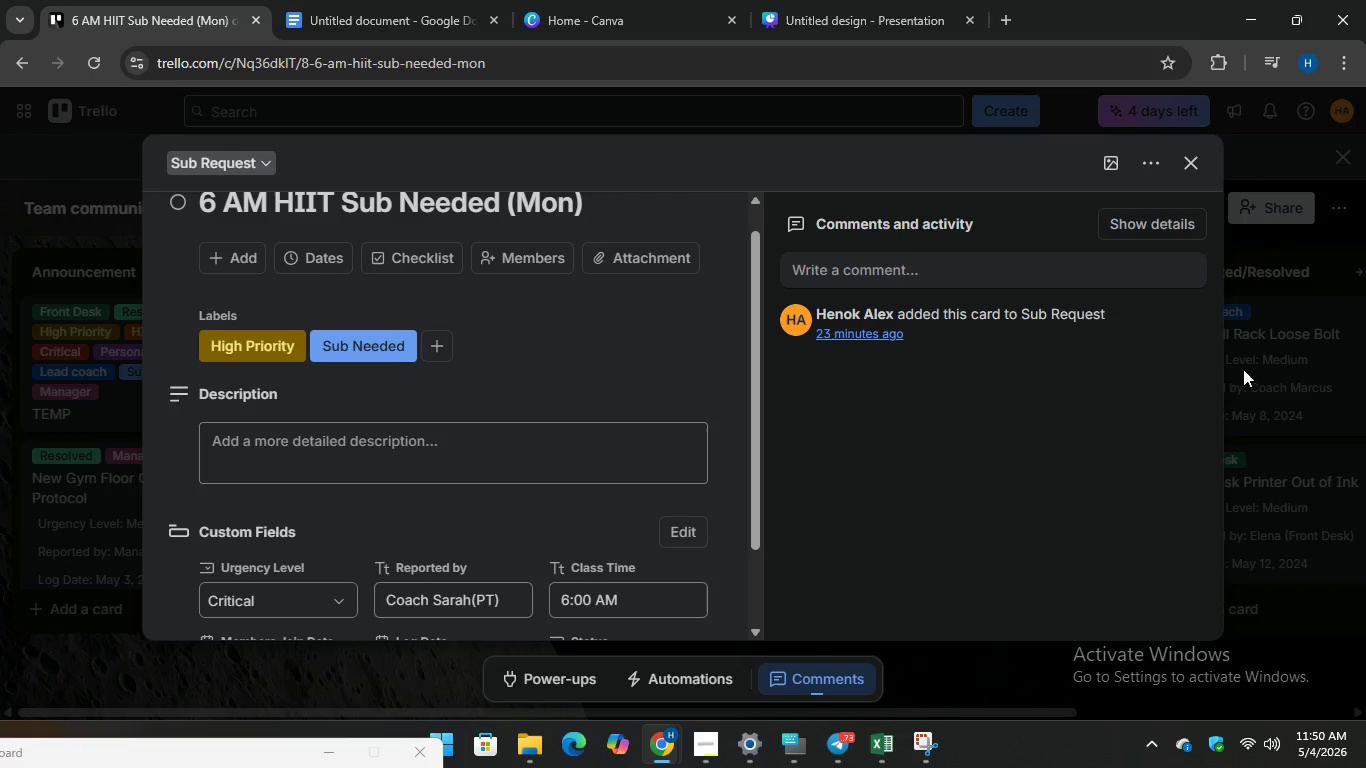 
left_click([1253, 370])
 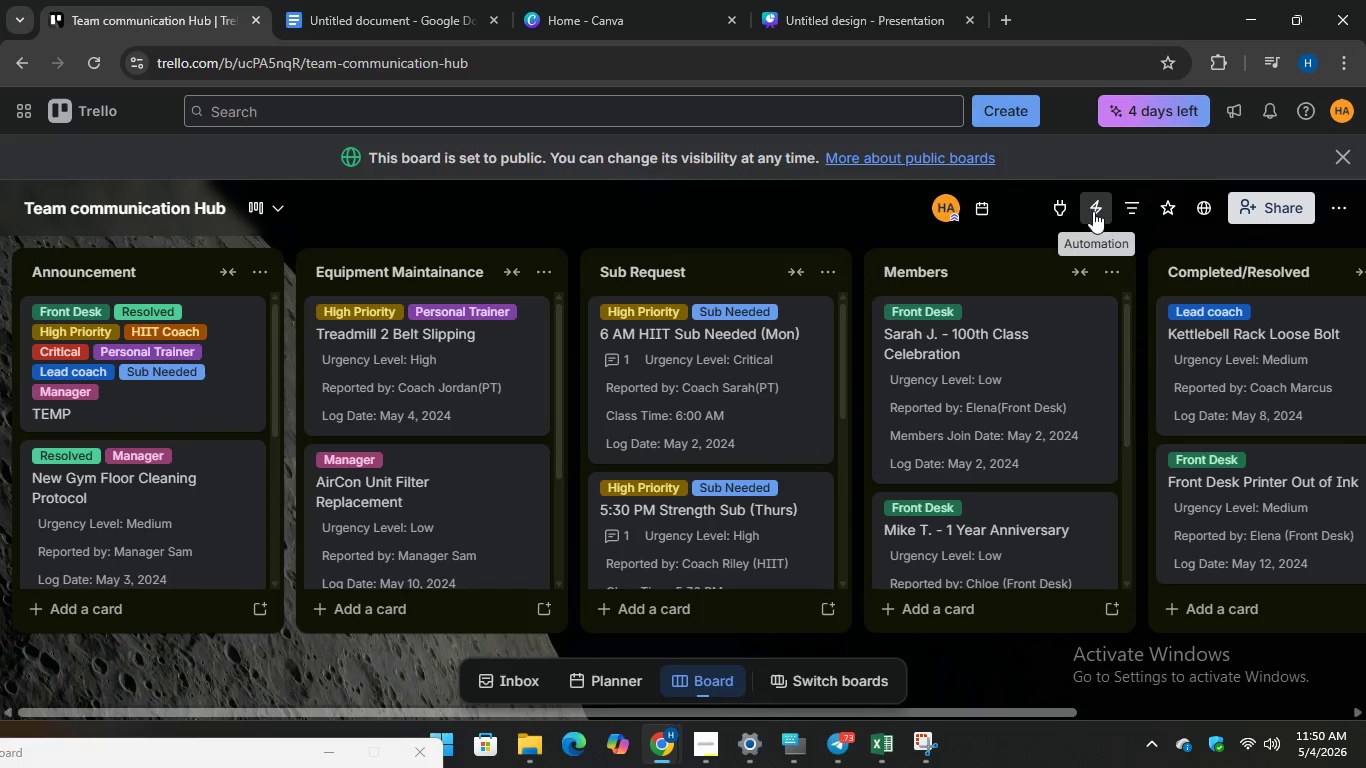 
left_click([1093, 211])
 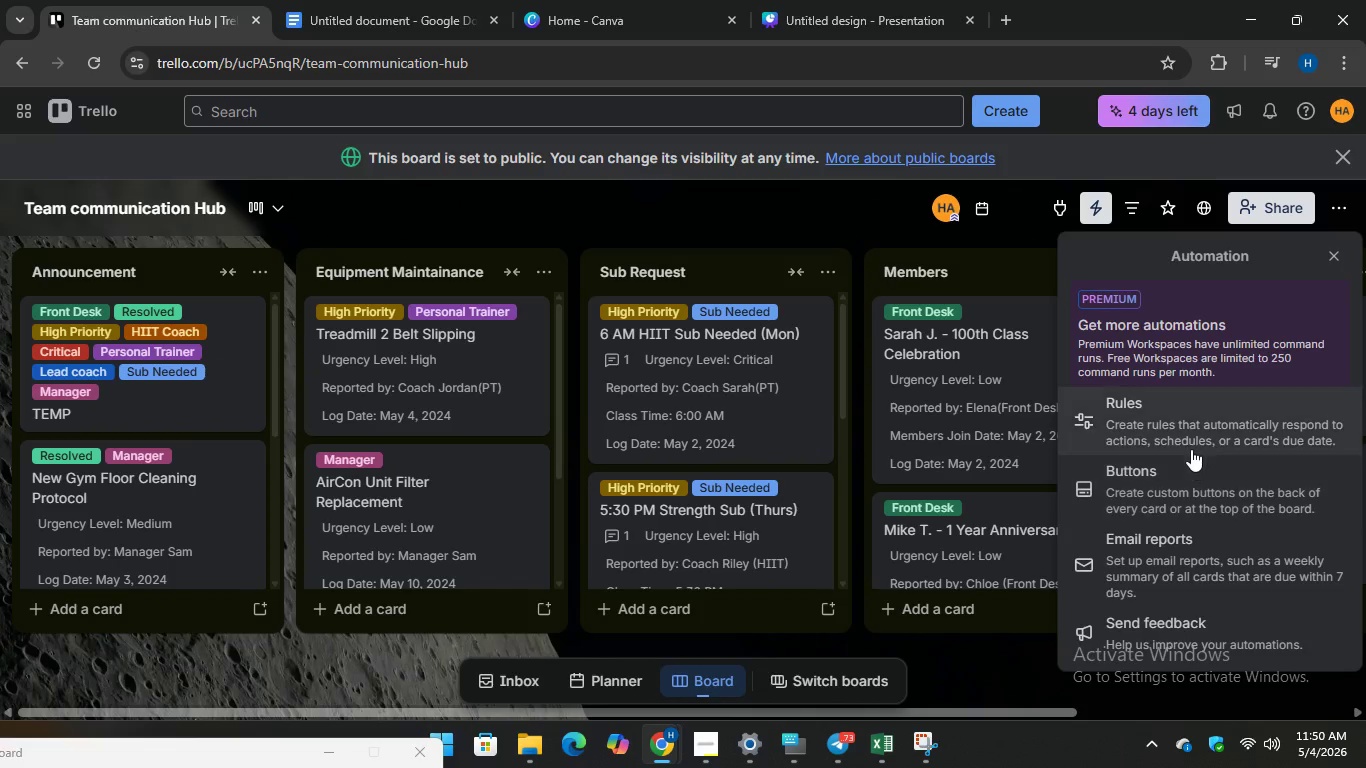 
left_click([1182, 425])
 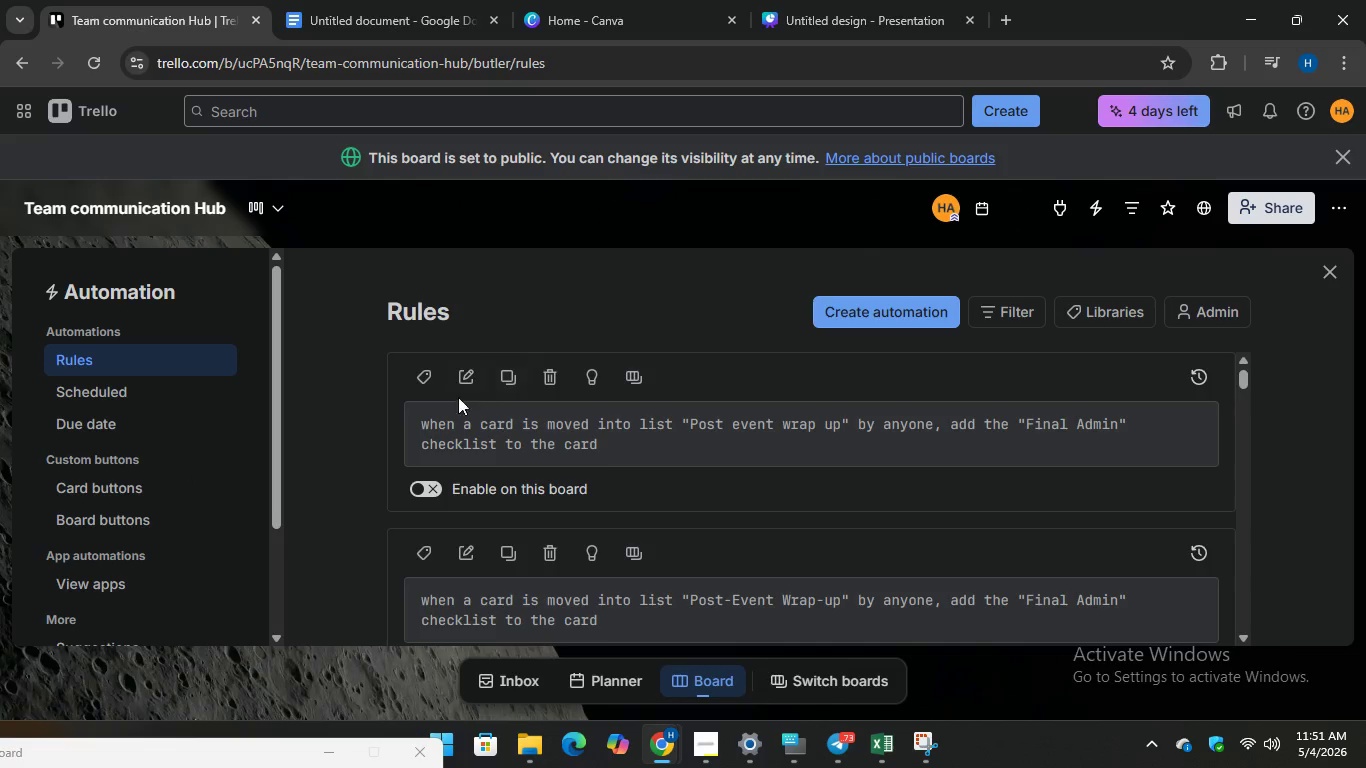 
left_click([439, 487])
 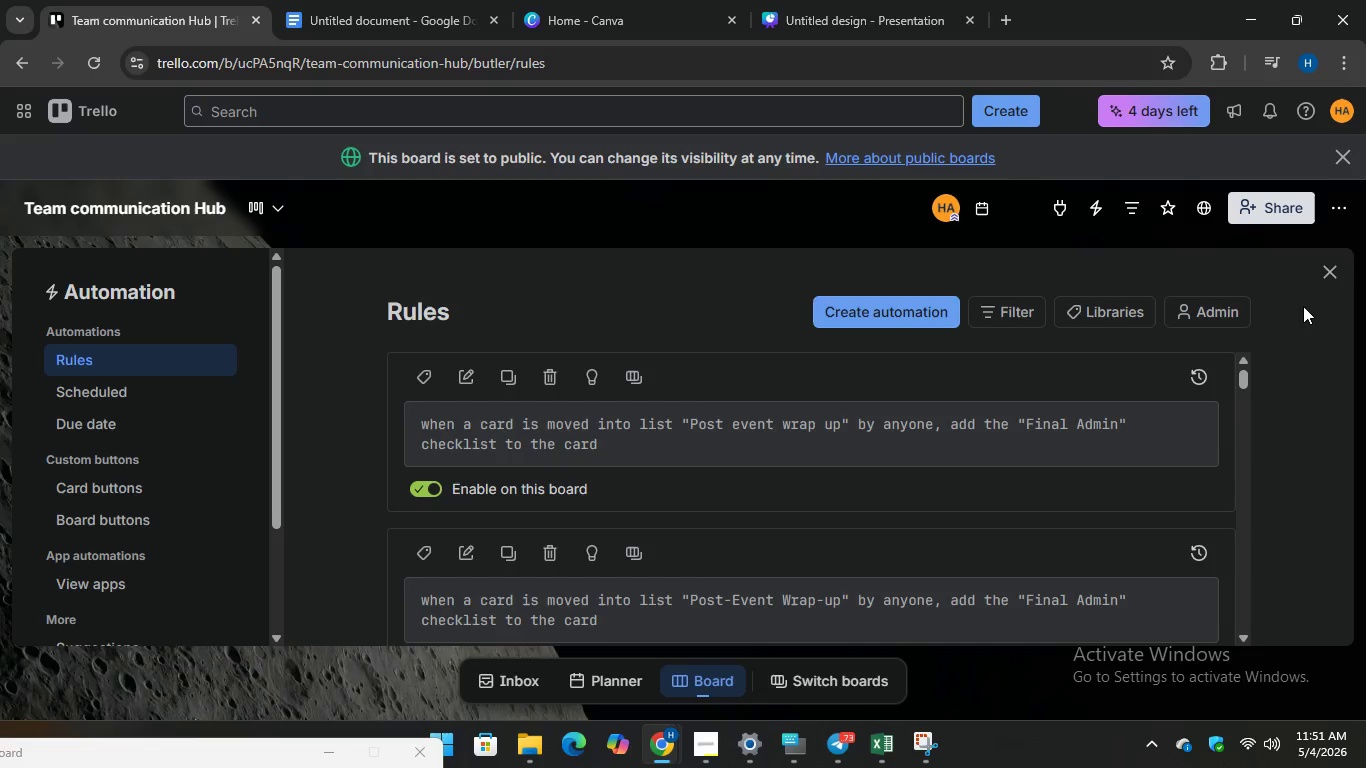 
left_click([1326, 273])
 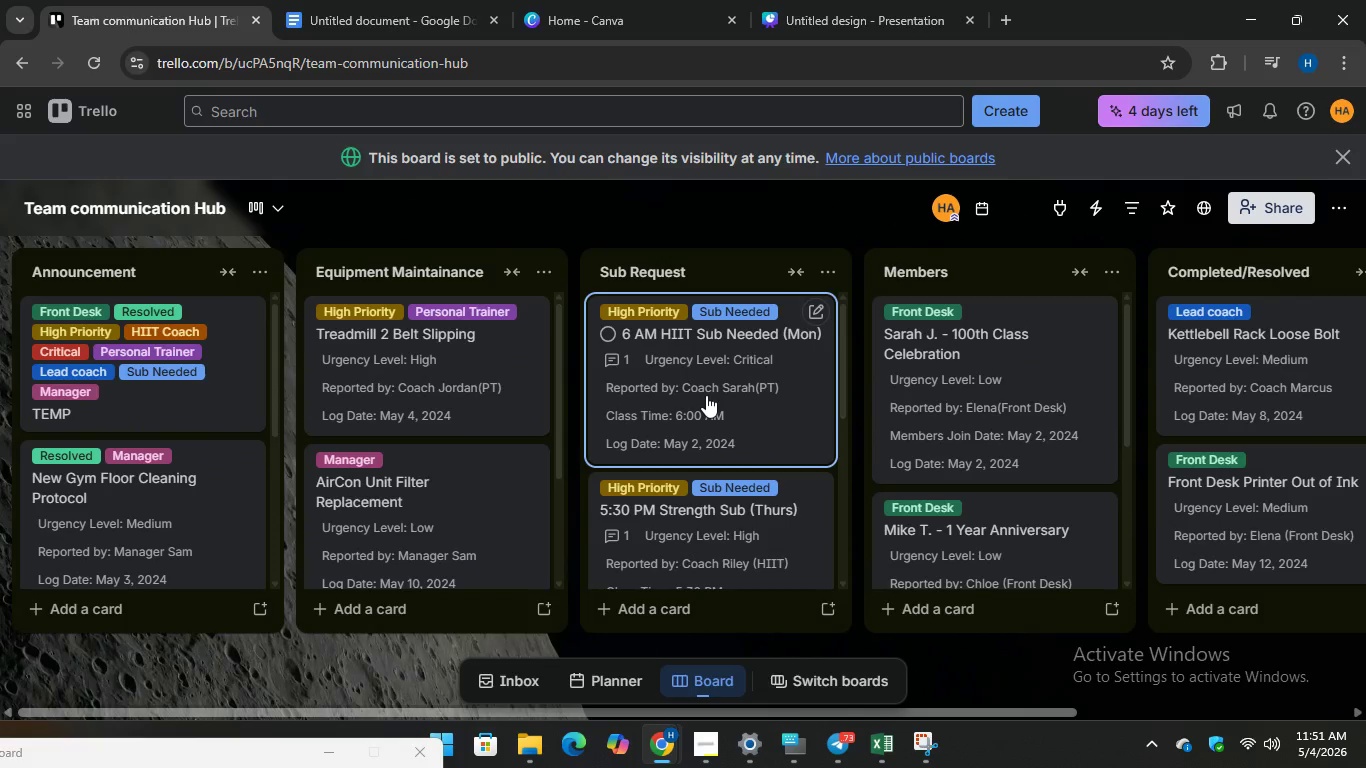 
left_click([707, 393])
 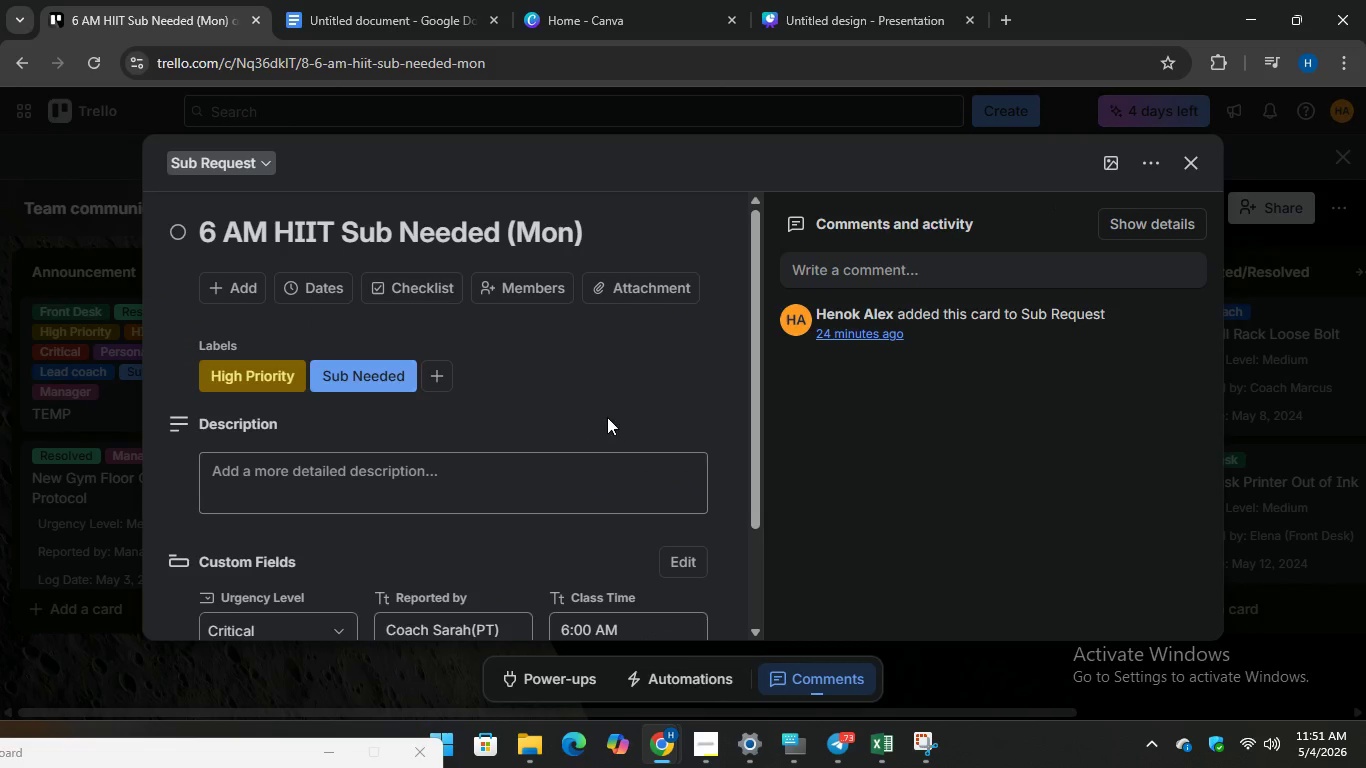 
scroll: coordinate [615, 411], scroll_direction: down, amount: 1.0
 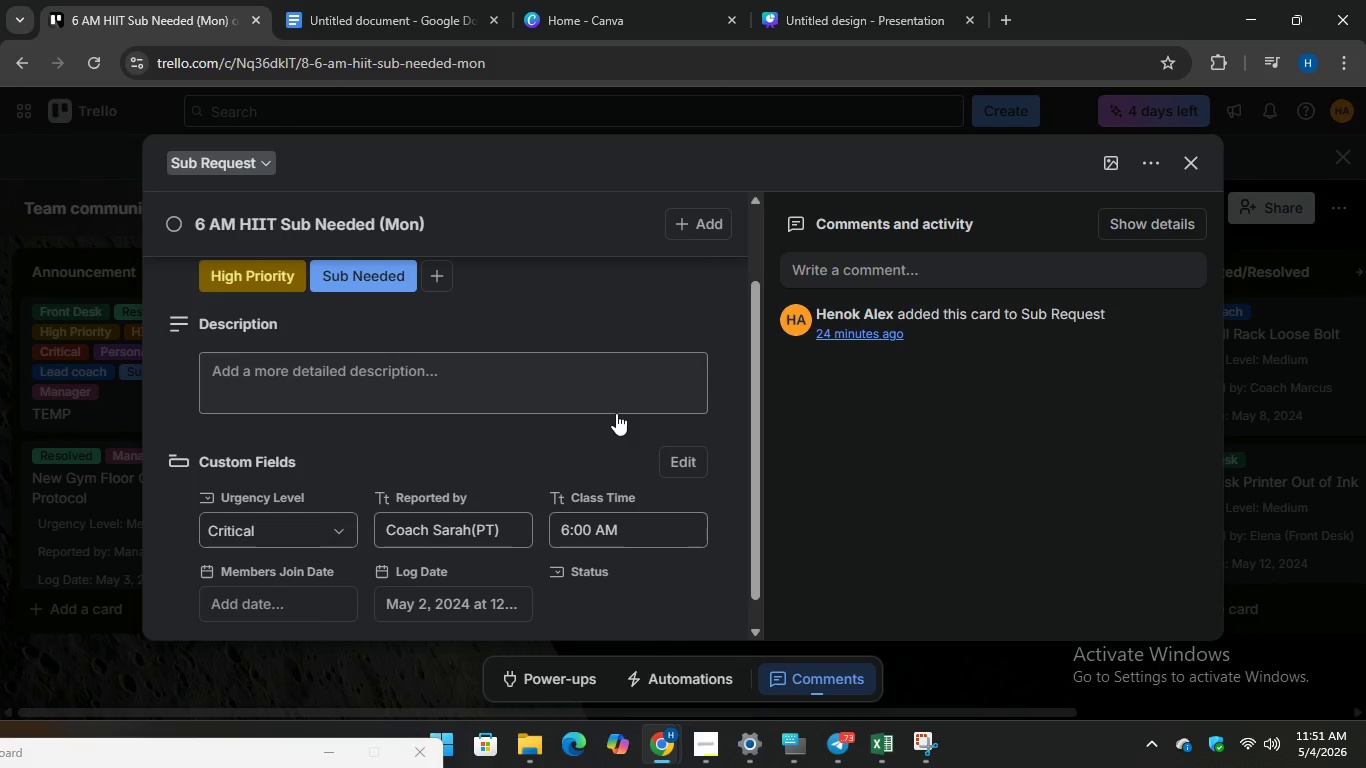 
scroll: coordinate [616, 413], scroll_direction: up, amount: 1.0
 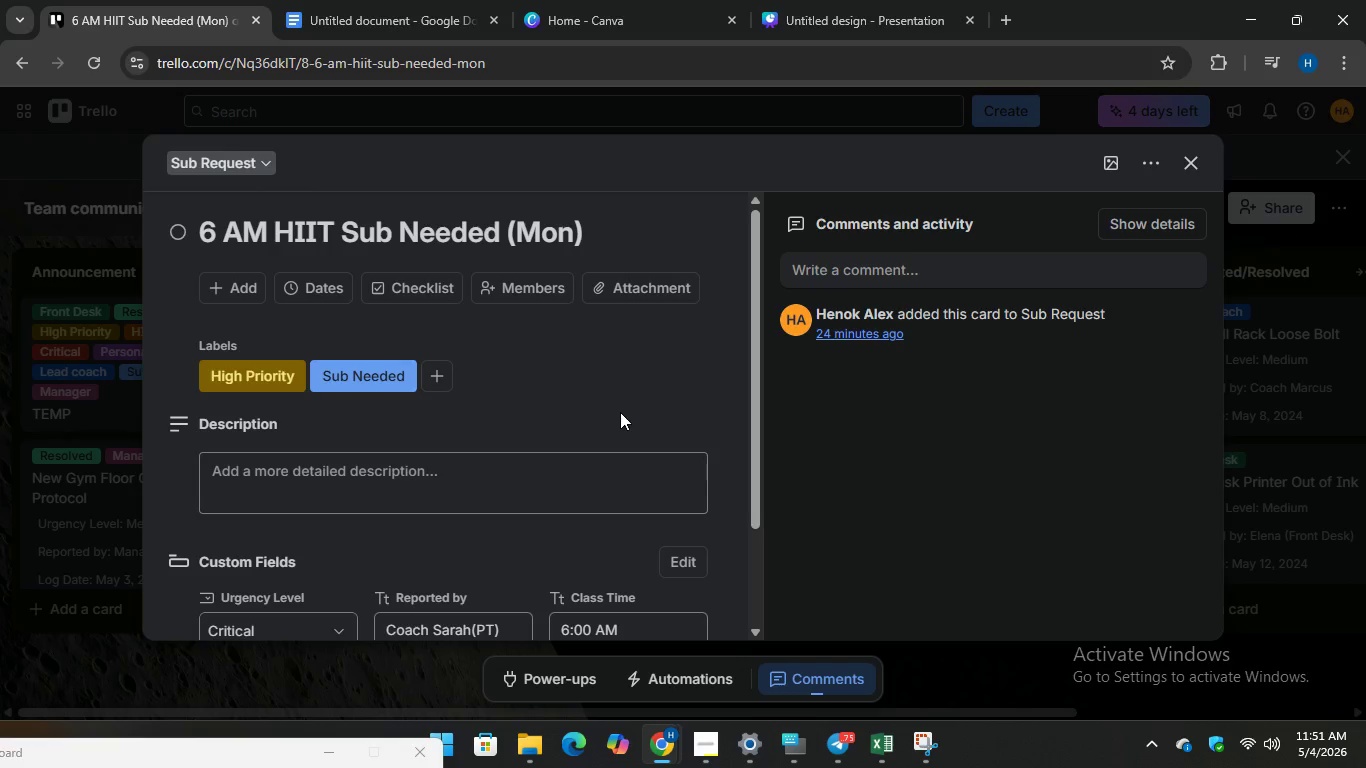 
wait(9.19)
 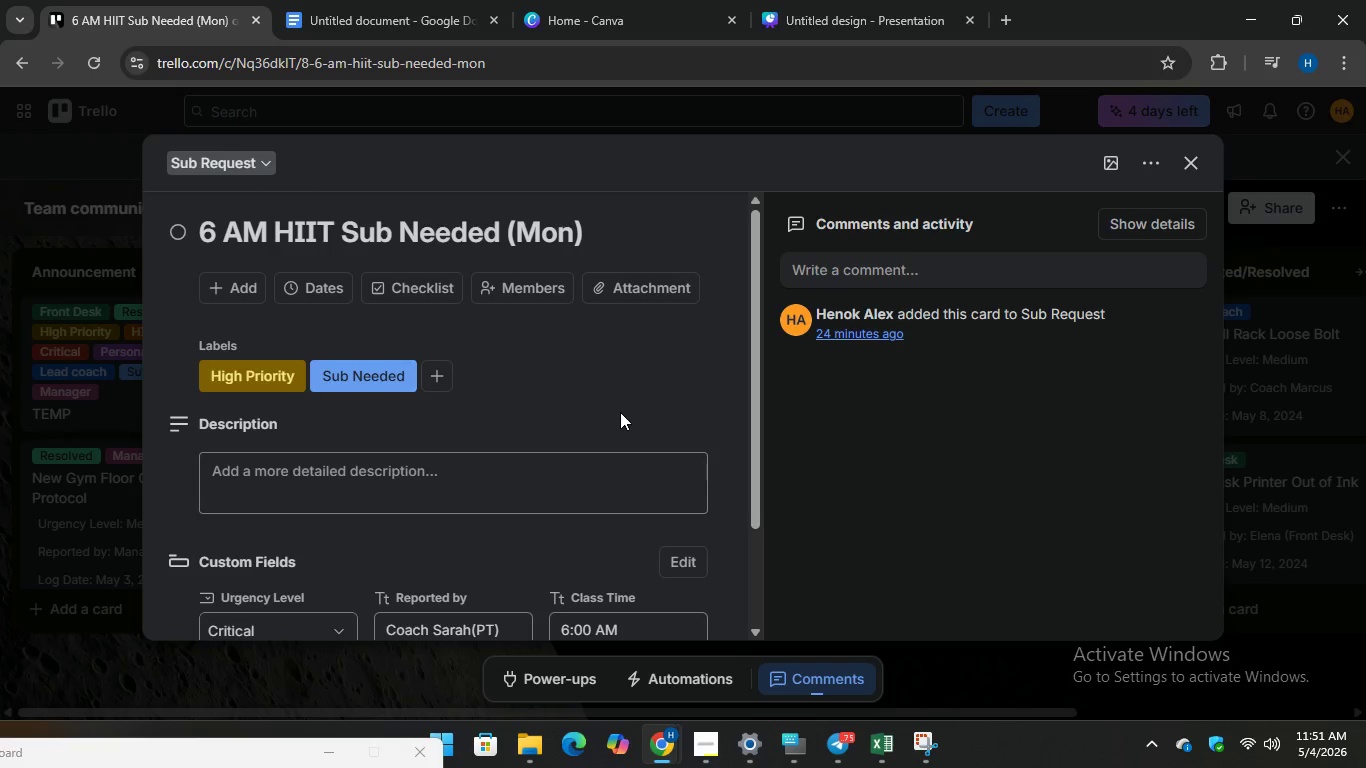 
left_click([1298, 325])
 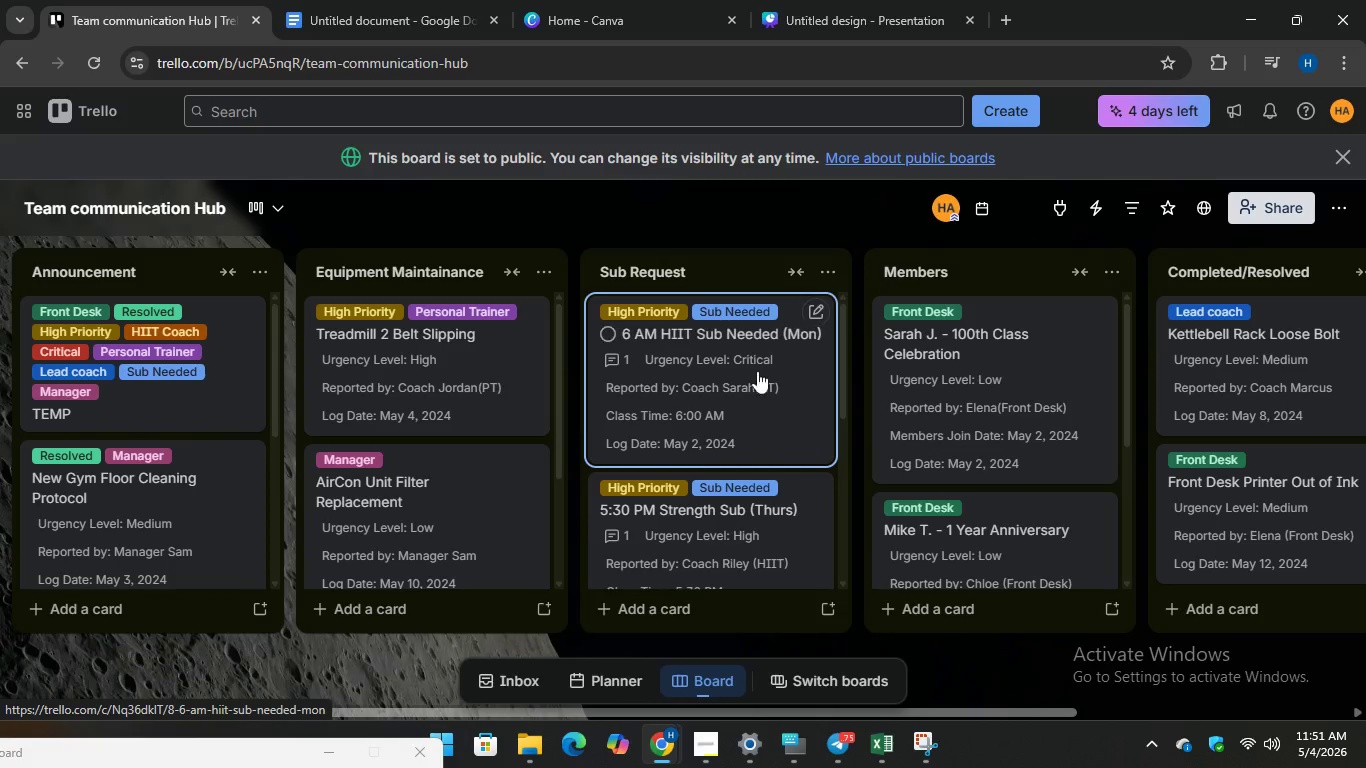 
scroll: coordinate [748, 414], scroll_direction: down, amount: 8.0
 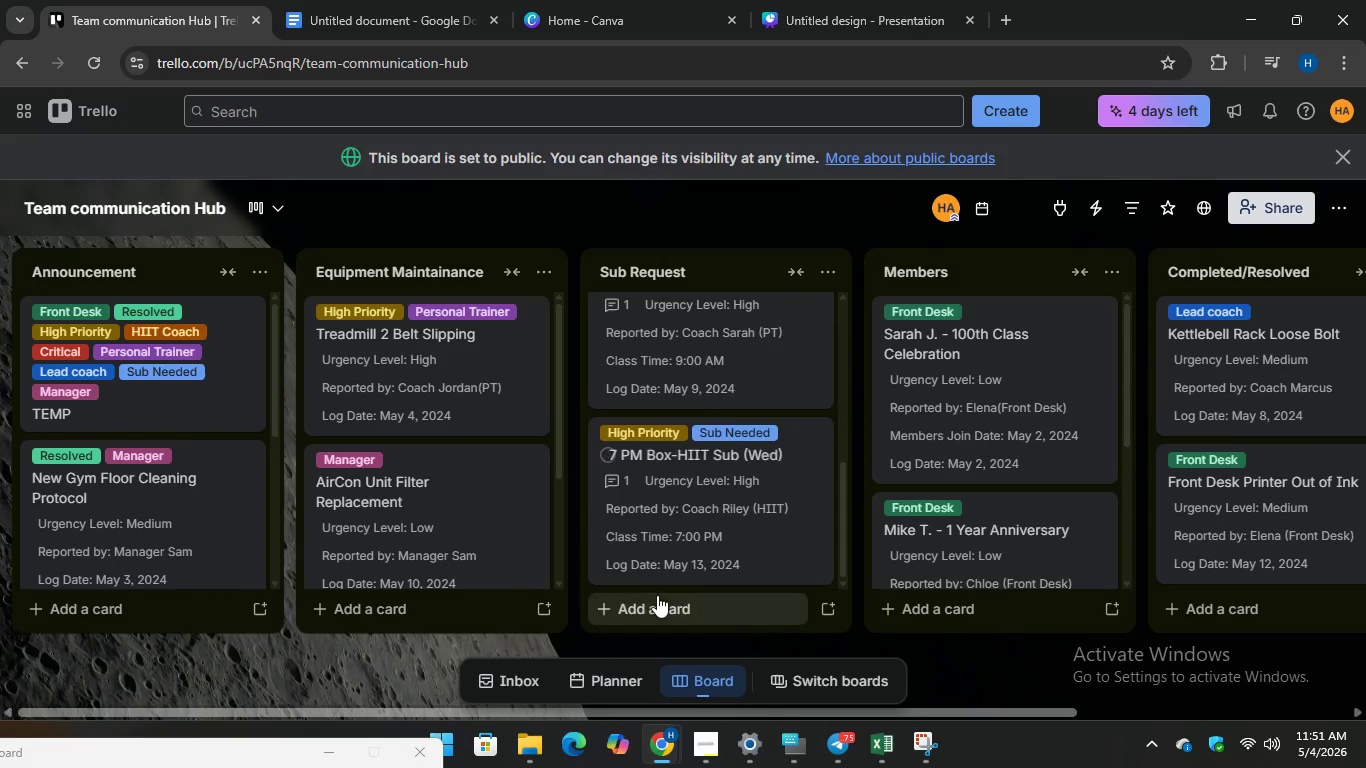 
left_click([657, 595])
 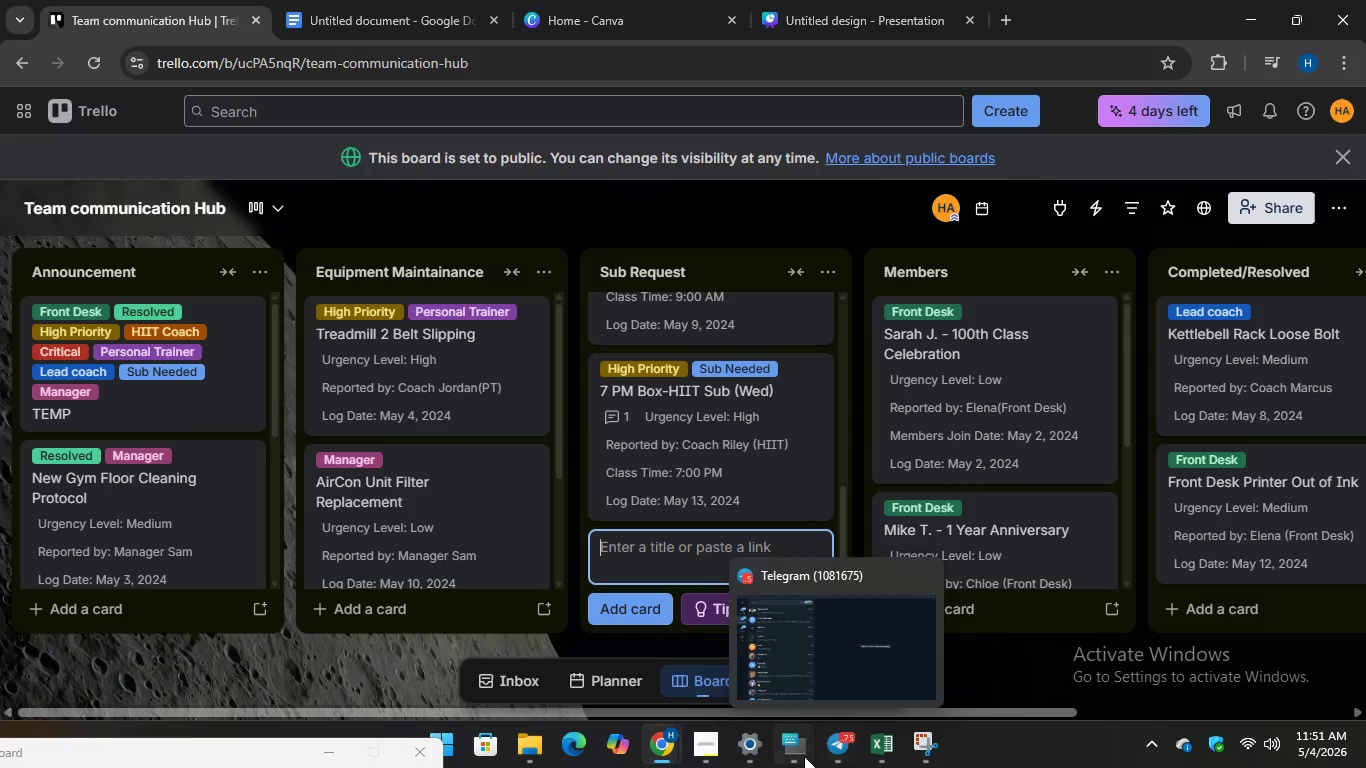 
left_click([795, 755])
 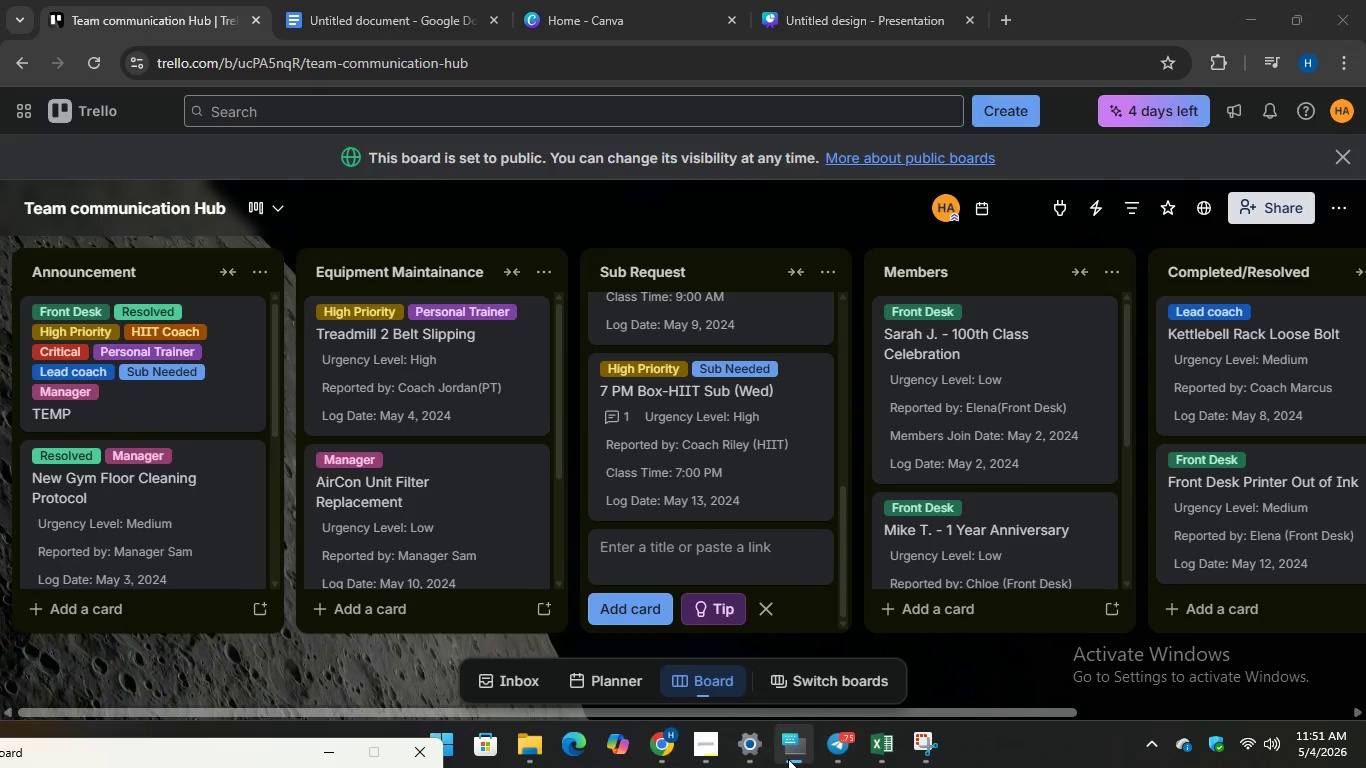 
left_click([784, 754])
 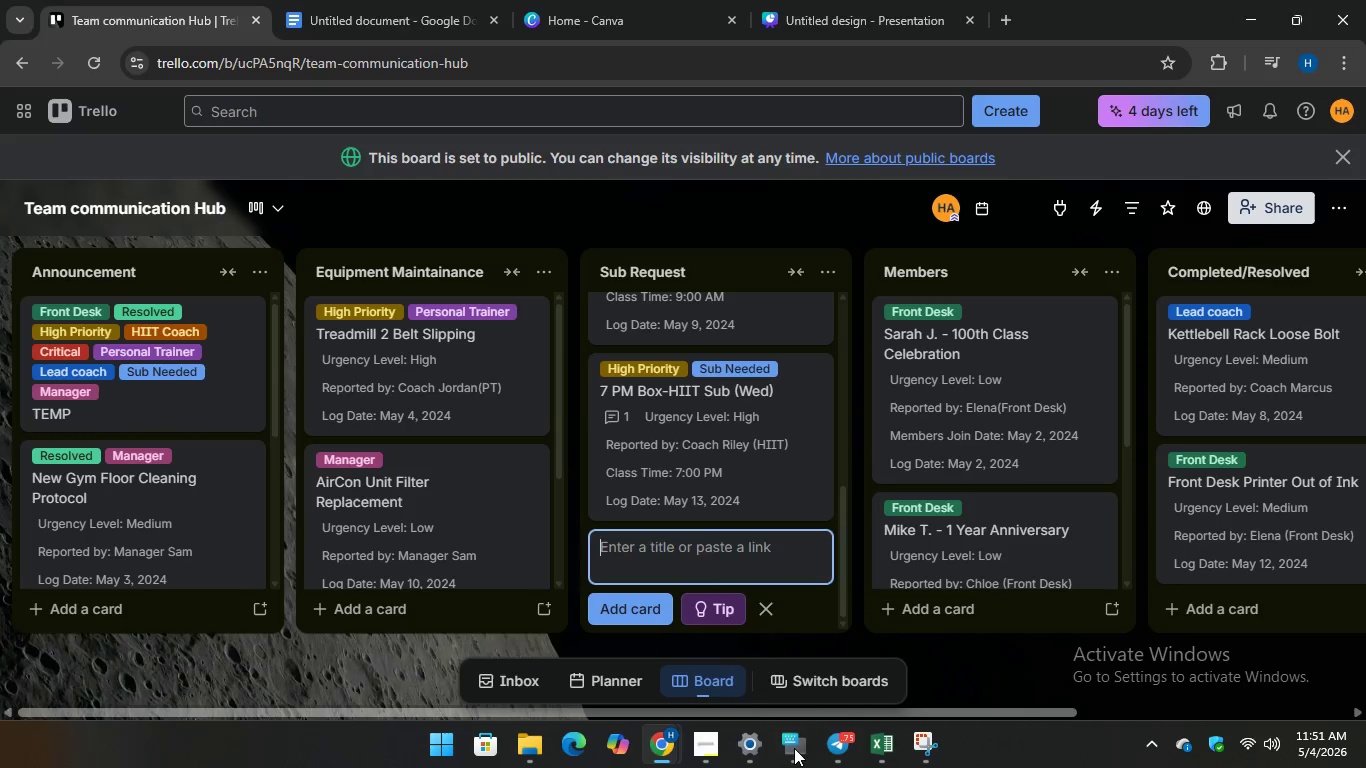 
left_click([794, 748])
 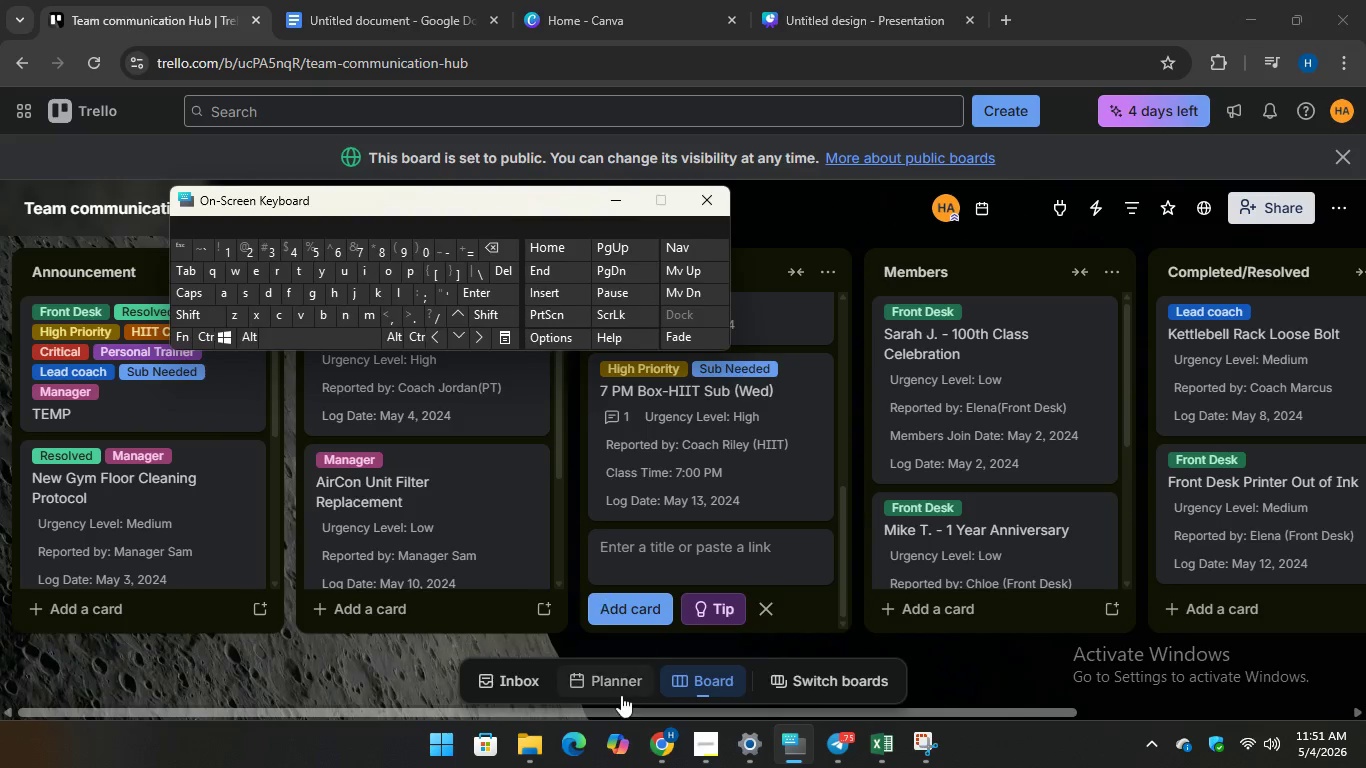 
left_click([683, 558])
 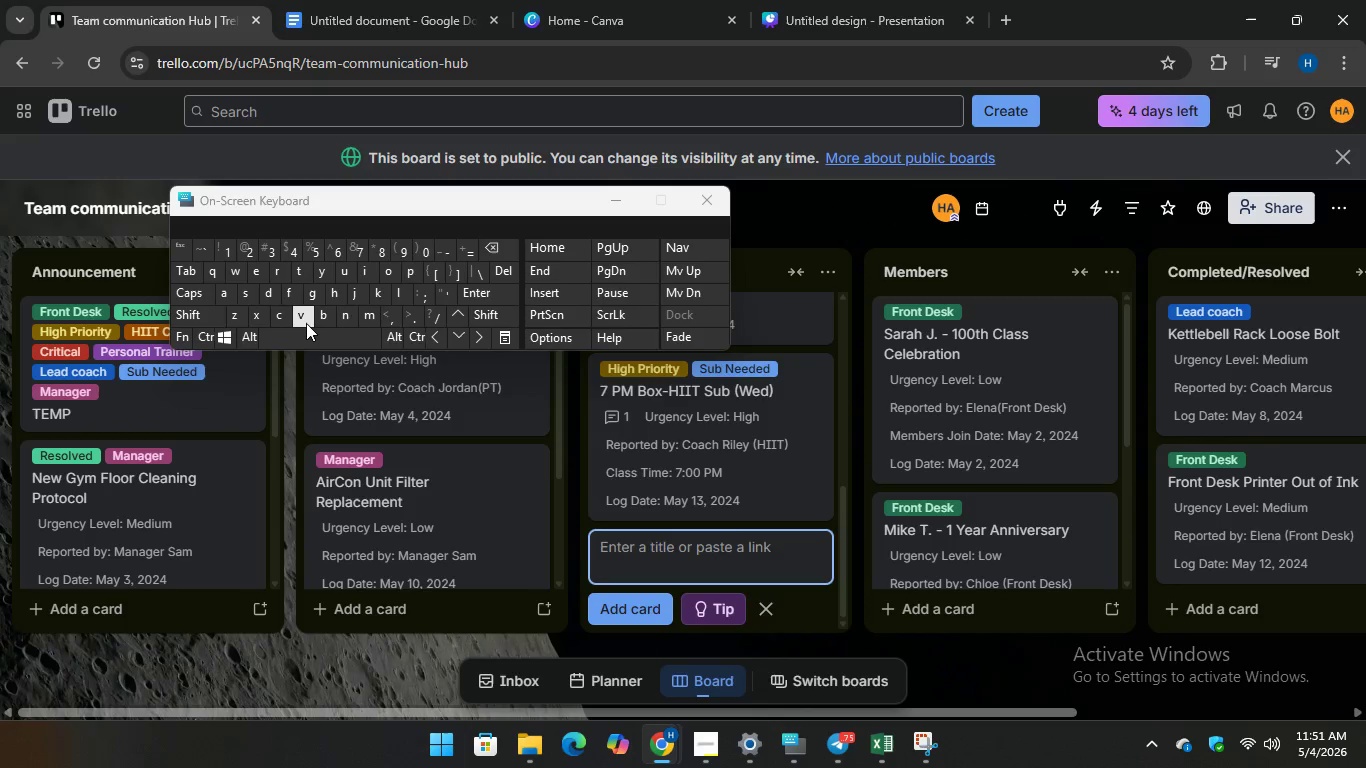 
type(TEST-)
 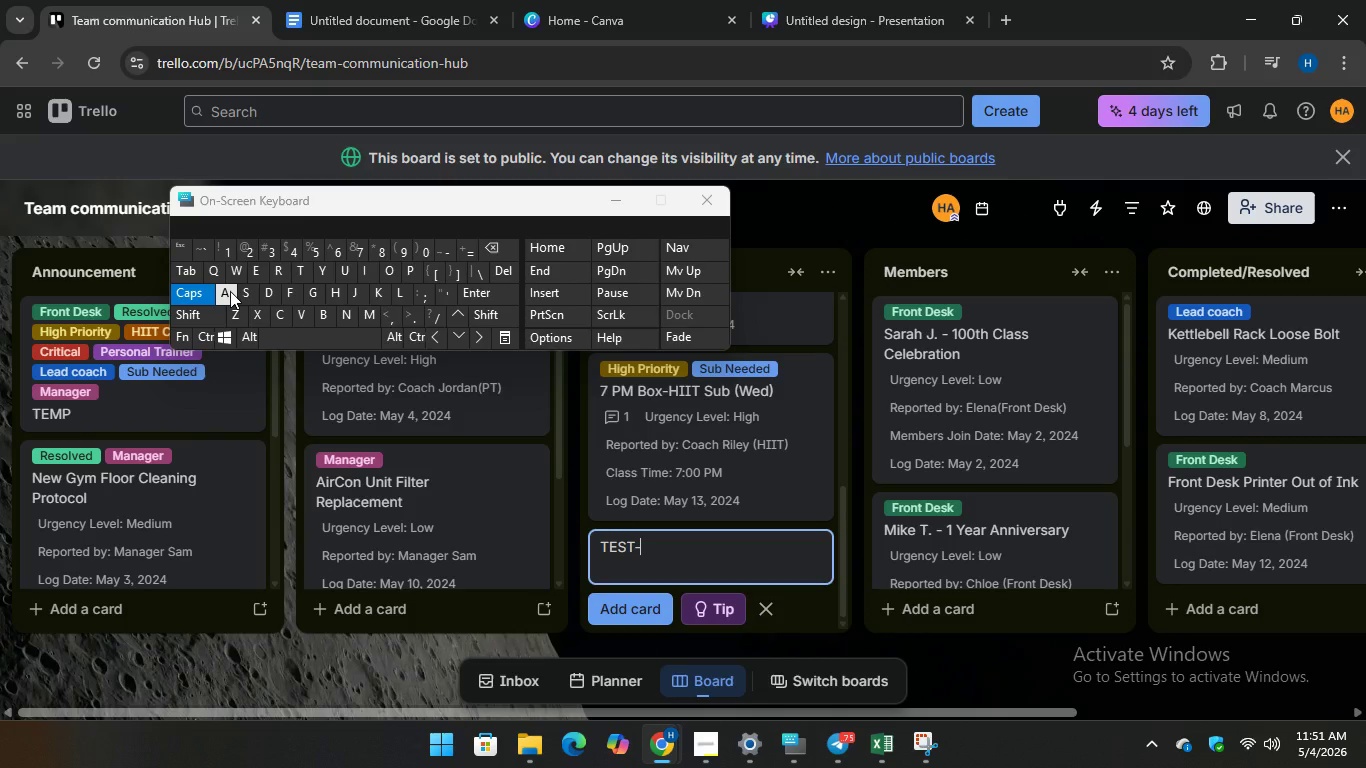 
type(Automatio)
 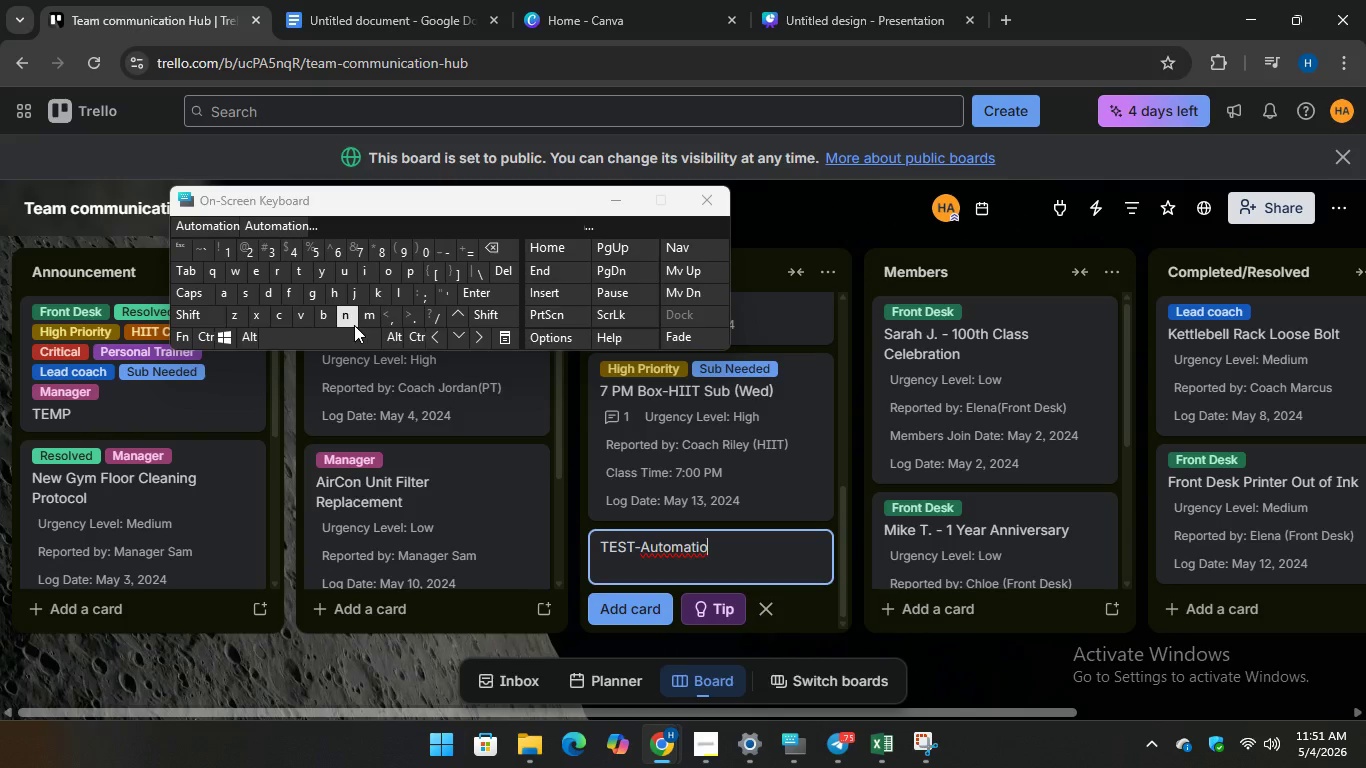 
key(N)
 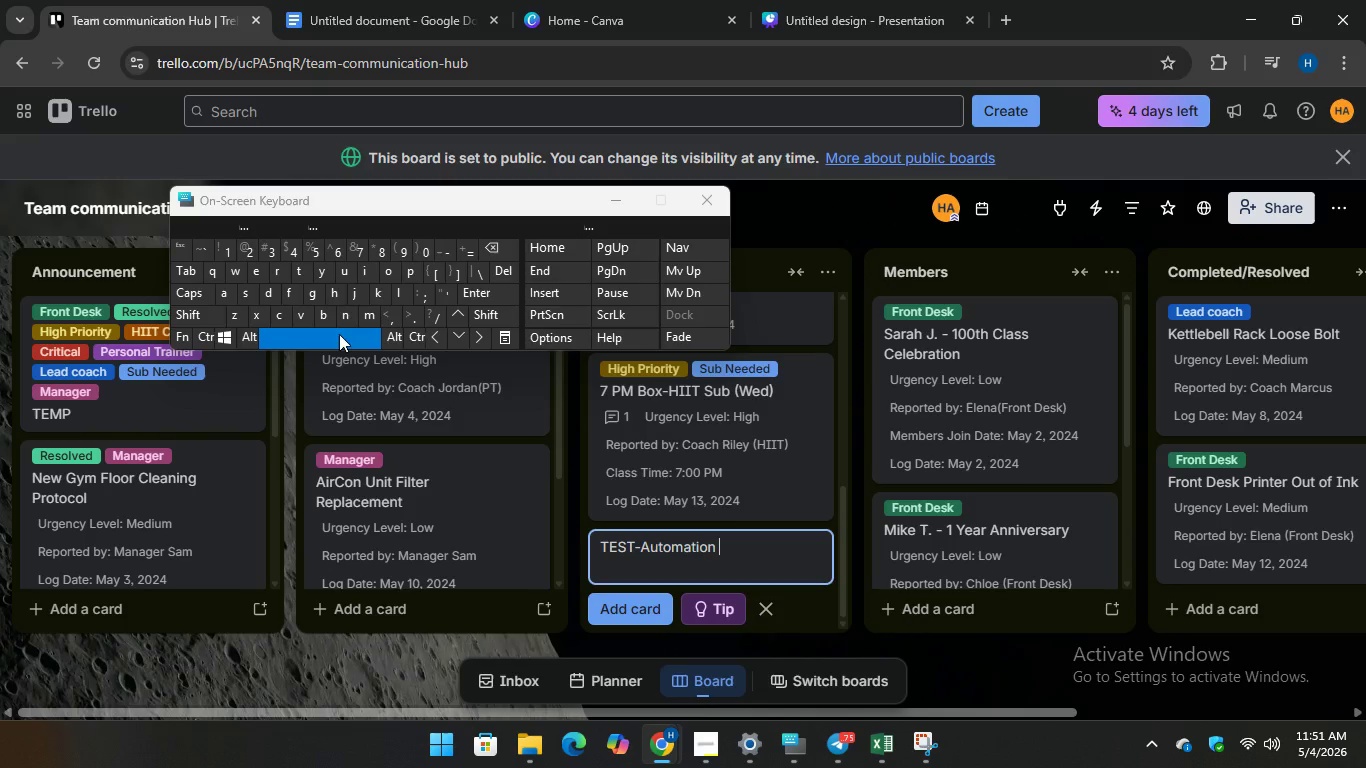 
key(Space)
 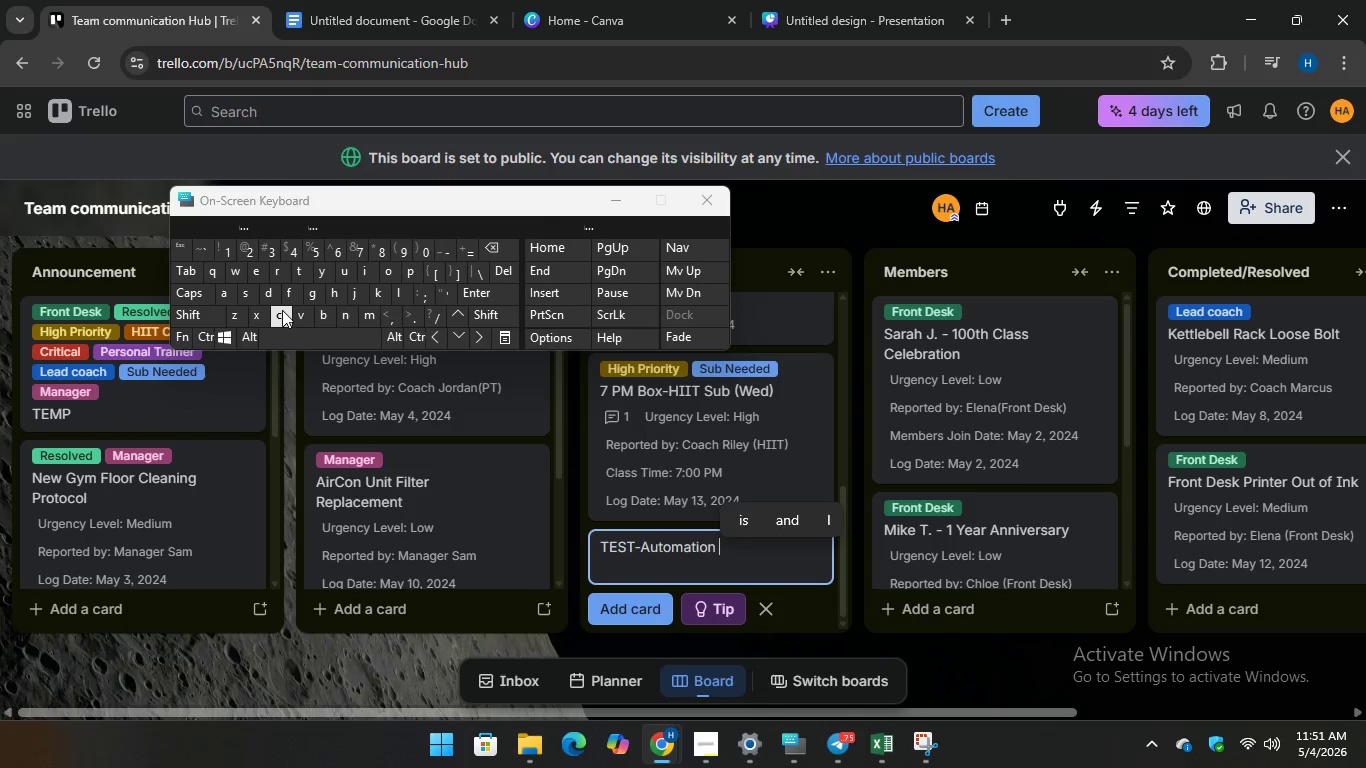 
type(ch)
 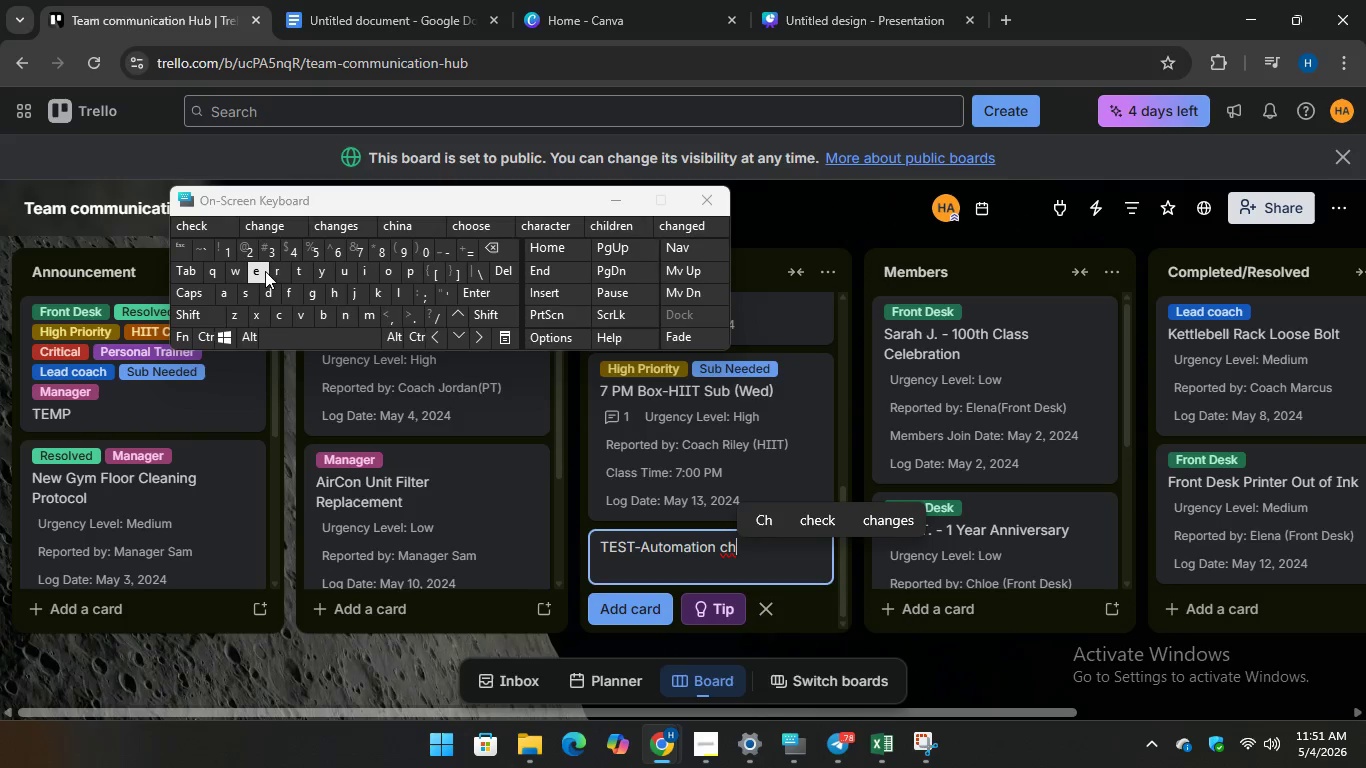 
type(eck)
 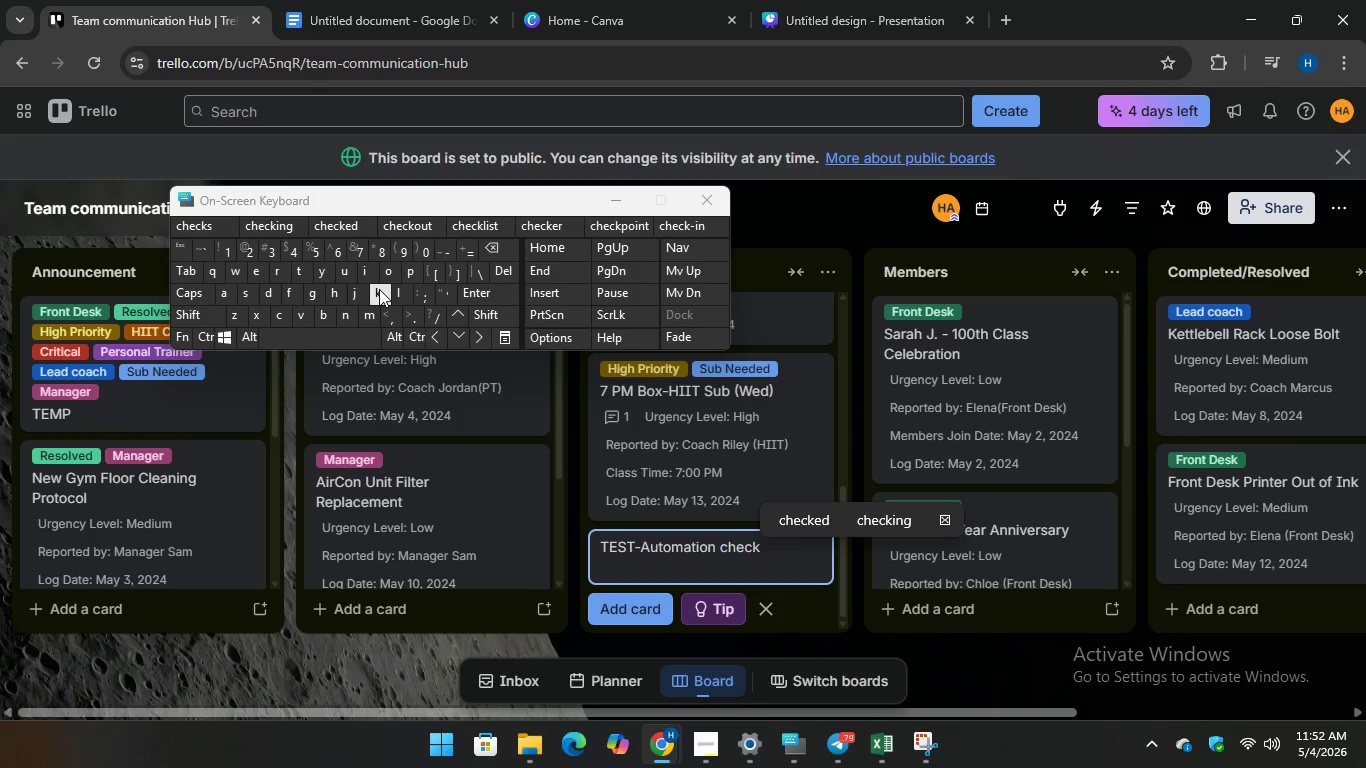 
wait(16.38)
 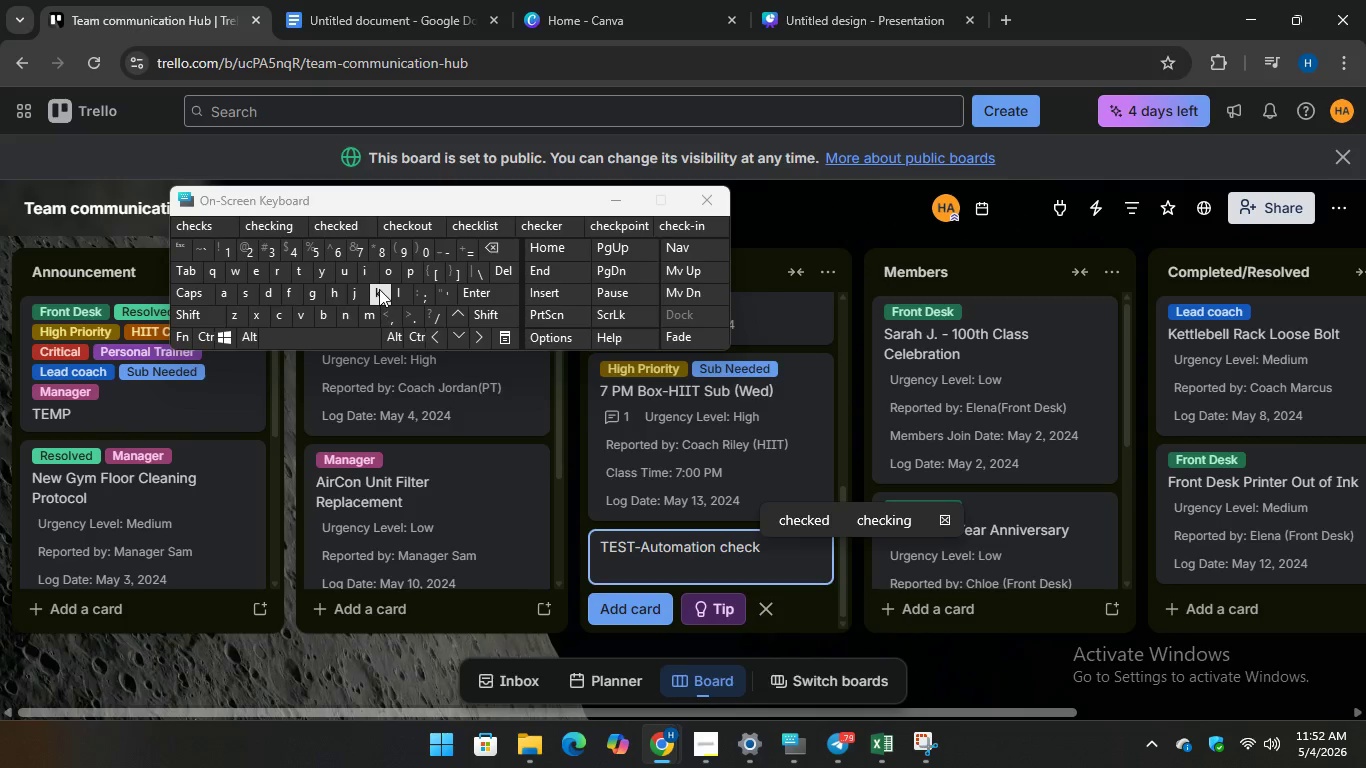 
key(Enter)
 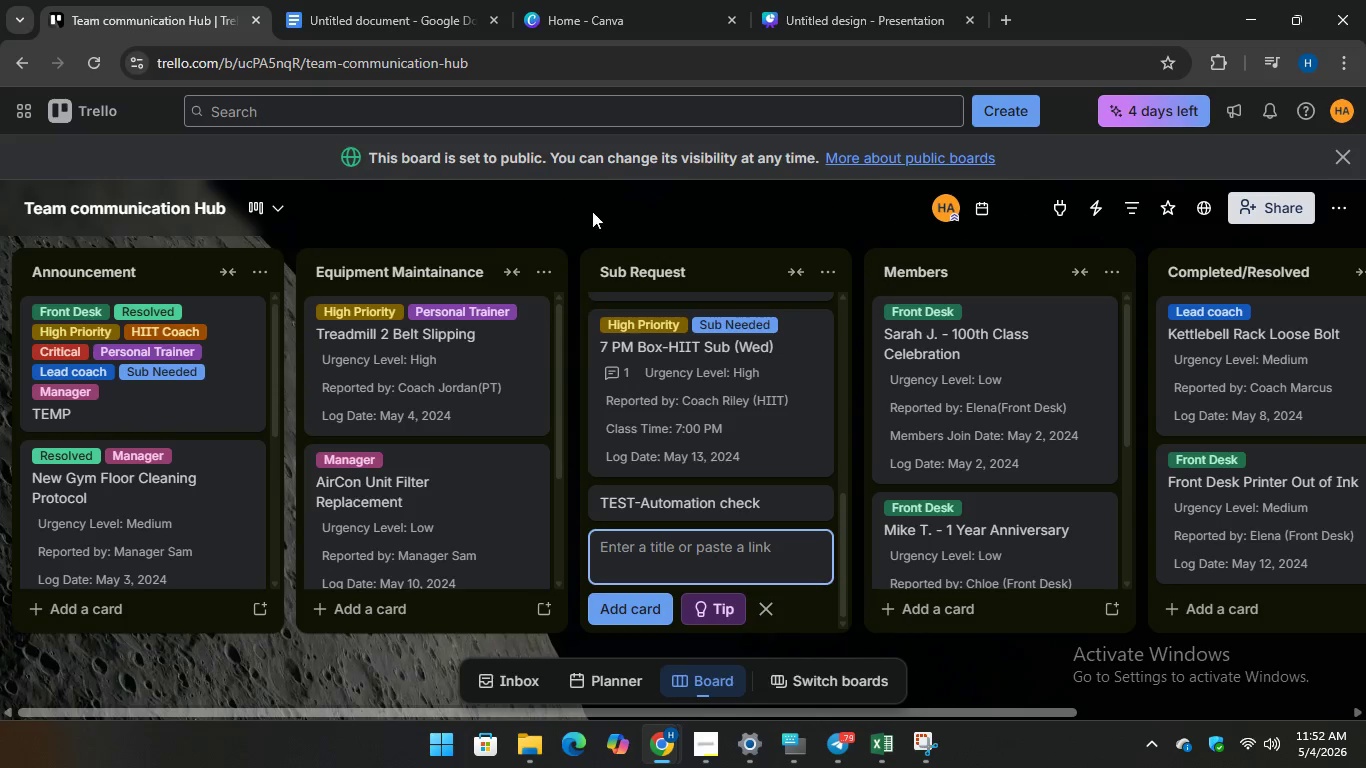 
wait(9.8)
 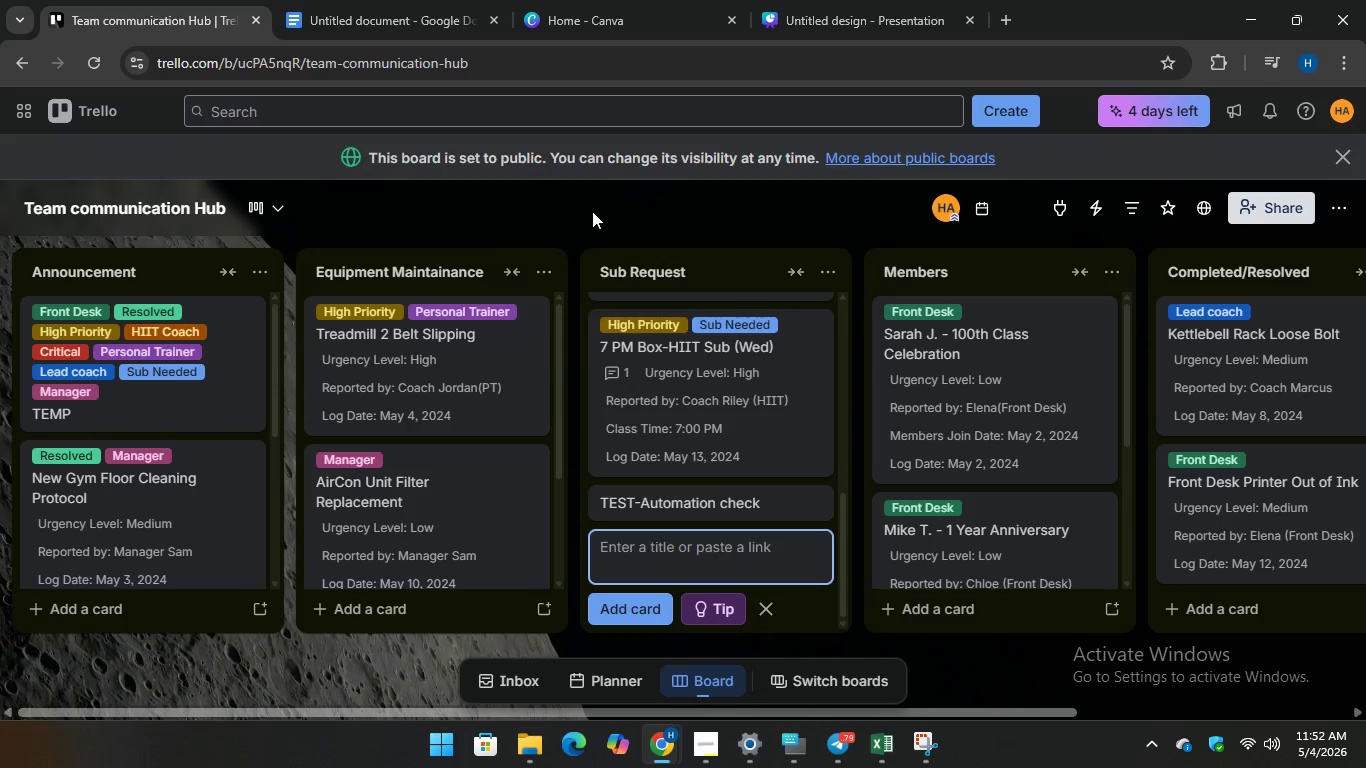 
left_click([681, 490])
 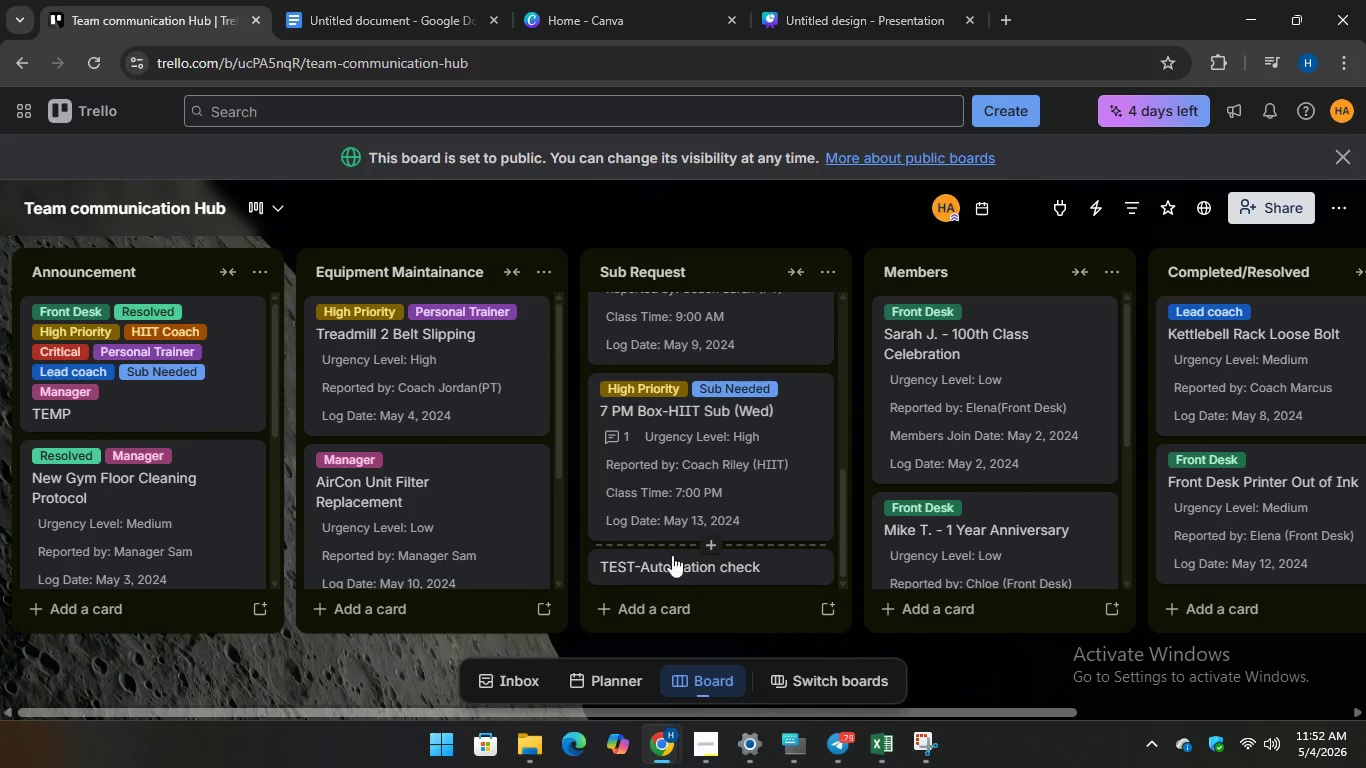 
left_click([673, 568])
 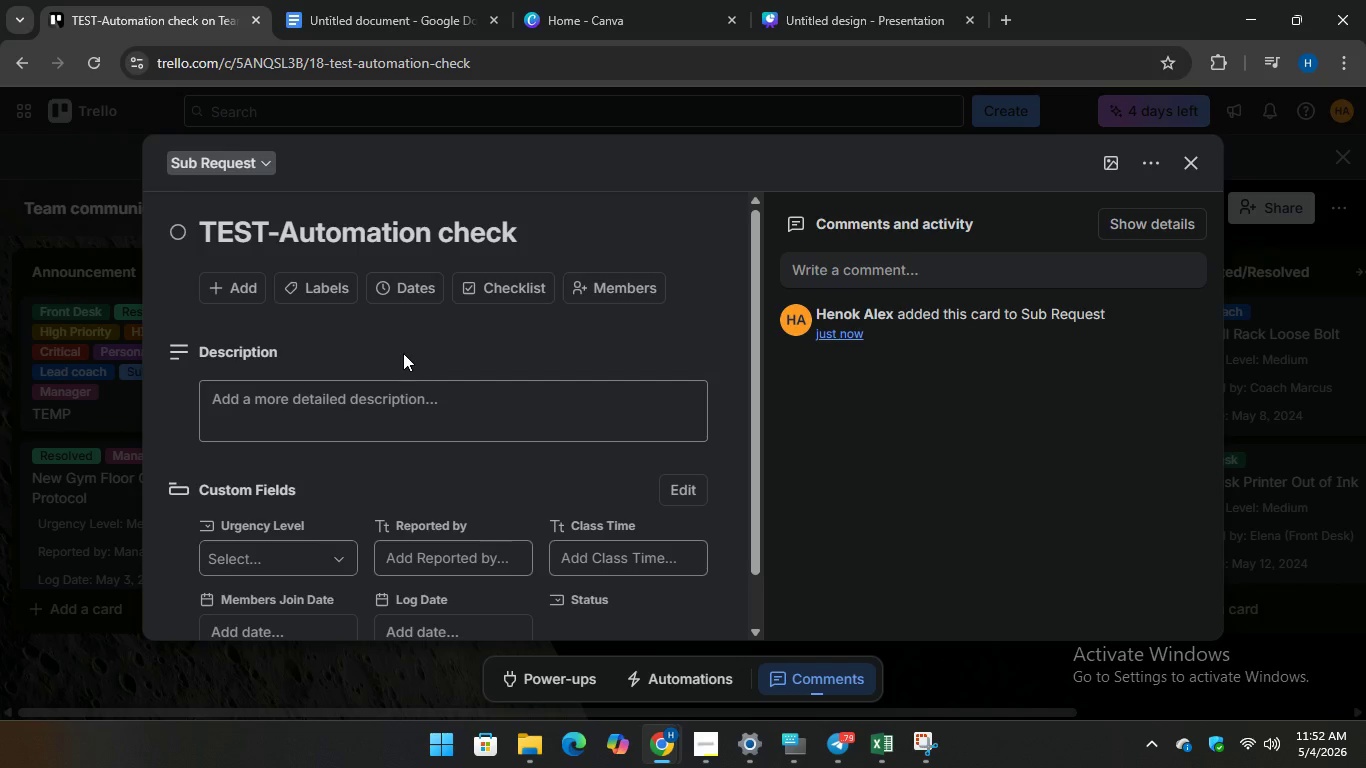 
scroll: coordinate [456, 362], scroll_direction: up, amount: 2.0
 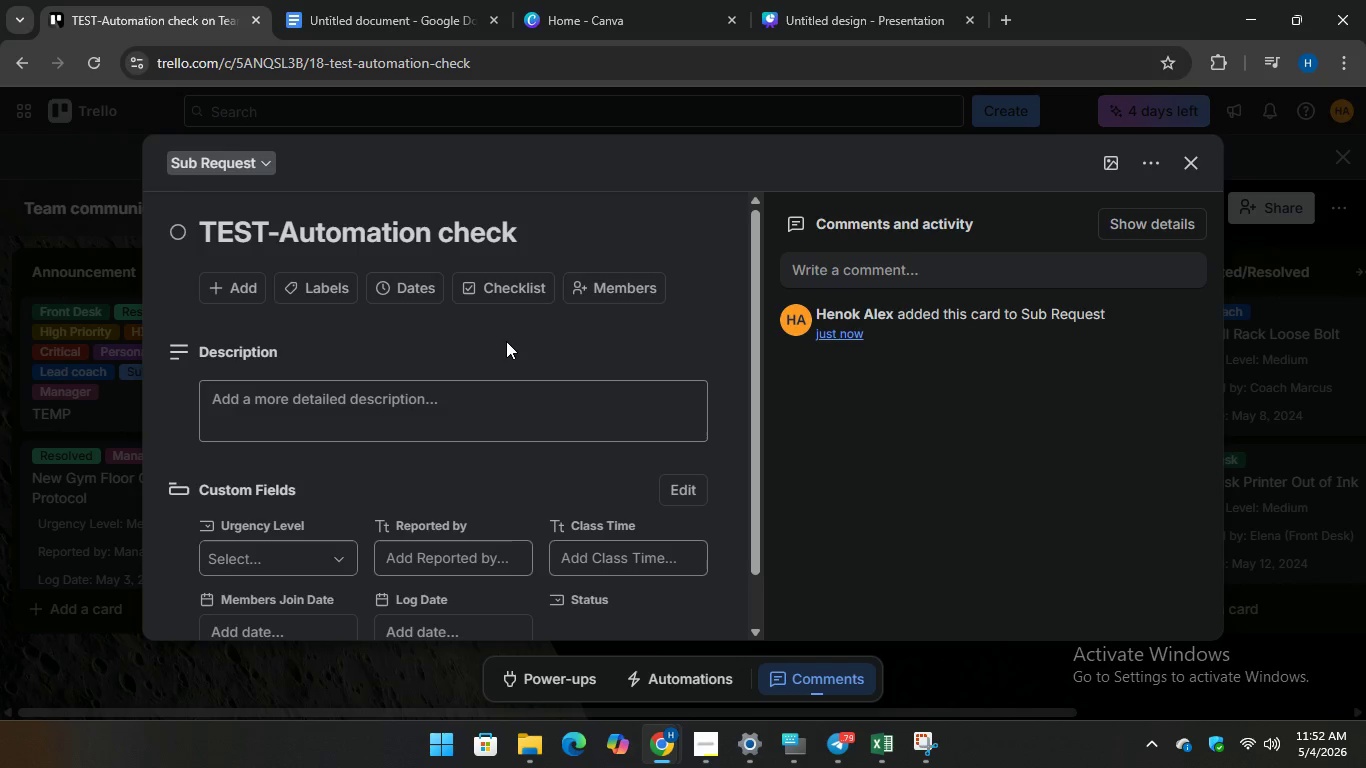 
wait(7.66)
 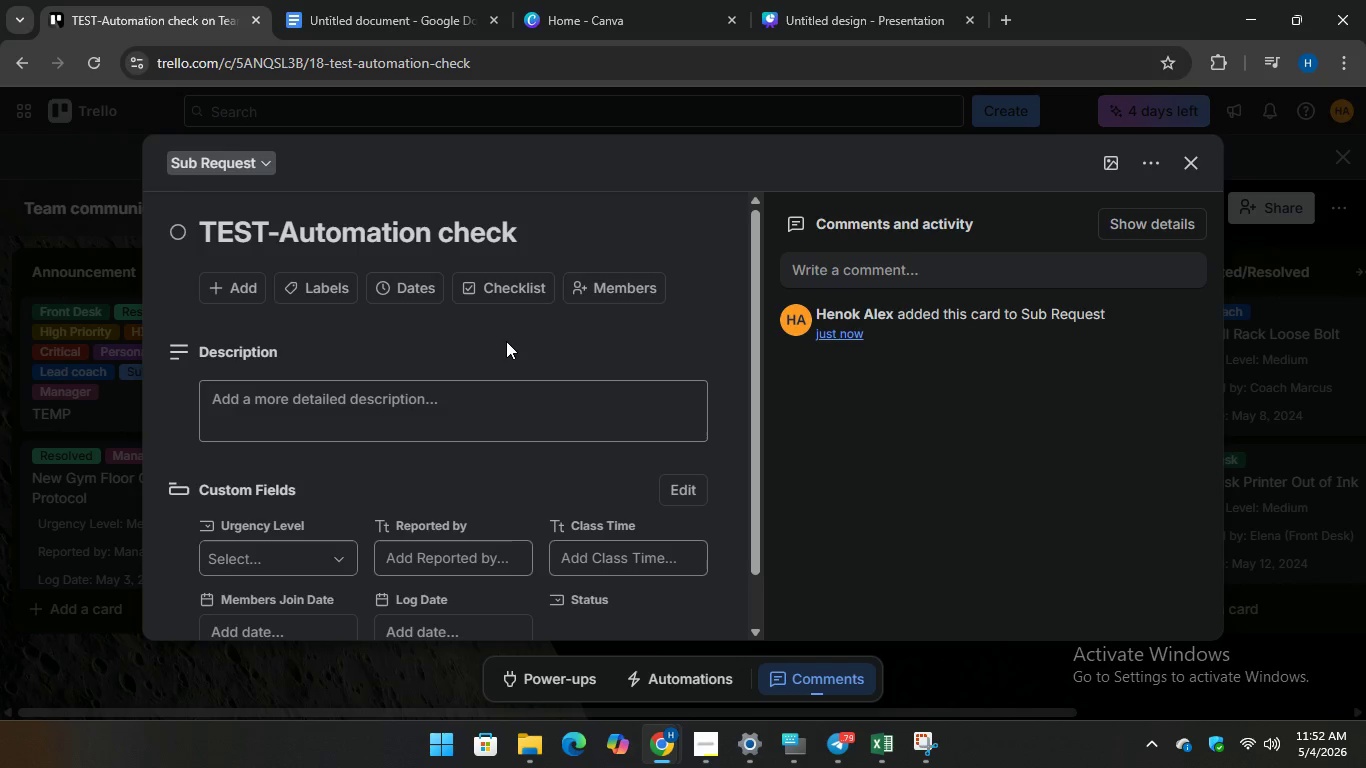 
left_click([1302, 342])
 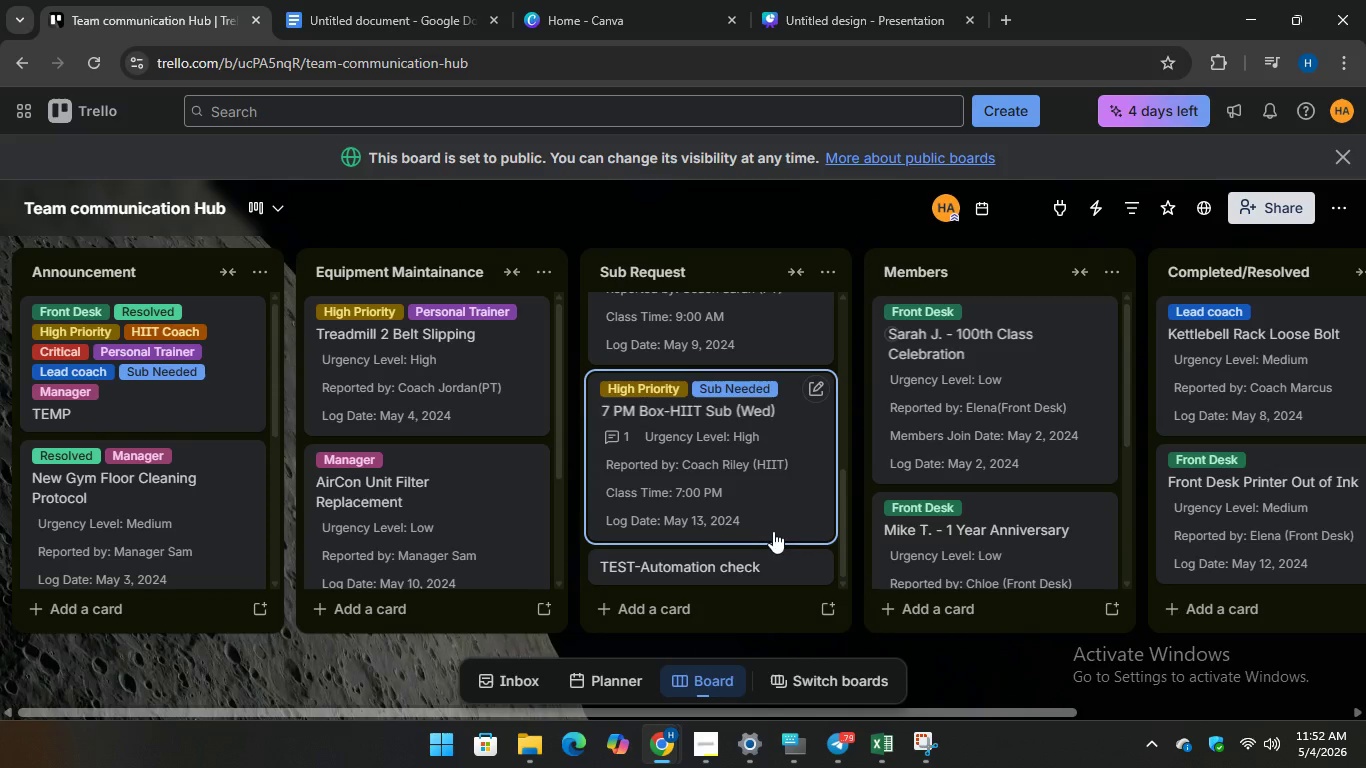 
scroll: coordinate [767, 531], scroll_direction: down, amount: 4.0
 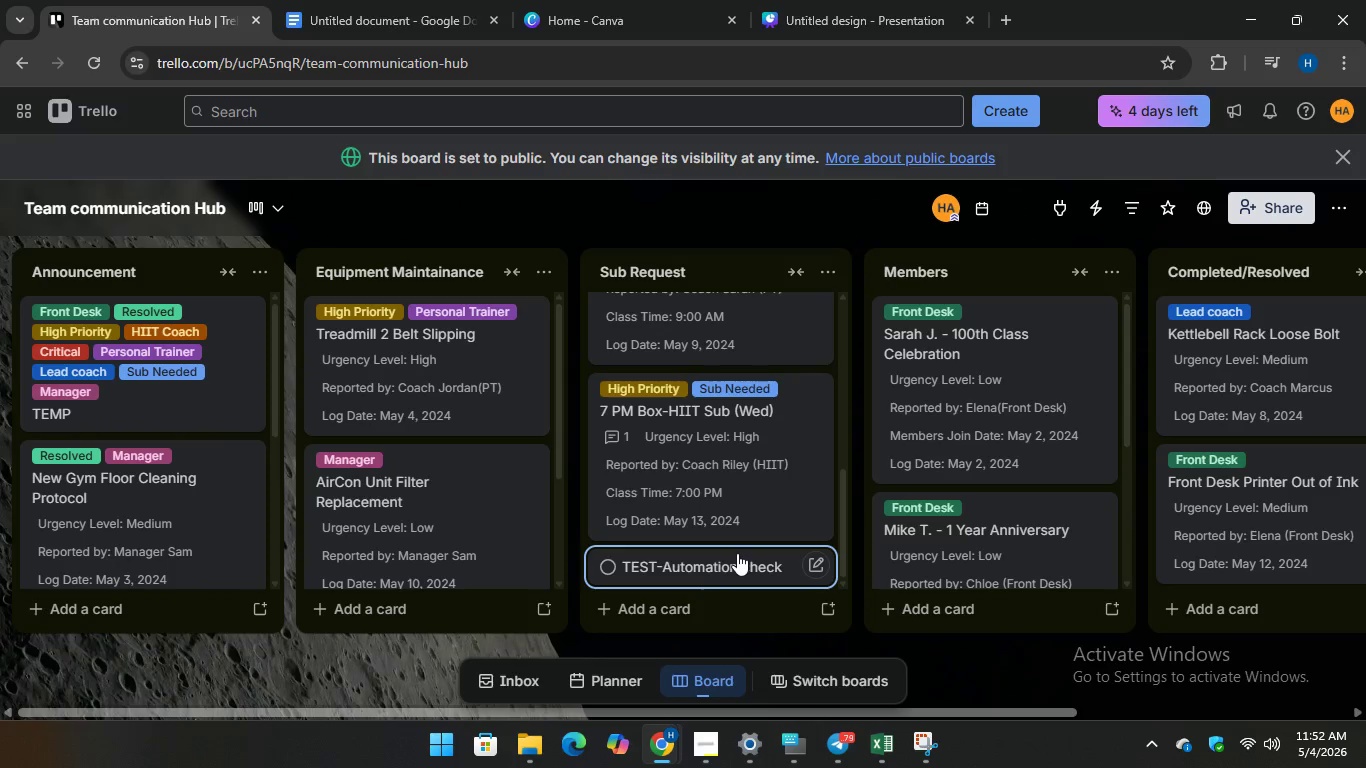 
wait(12.23)
 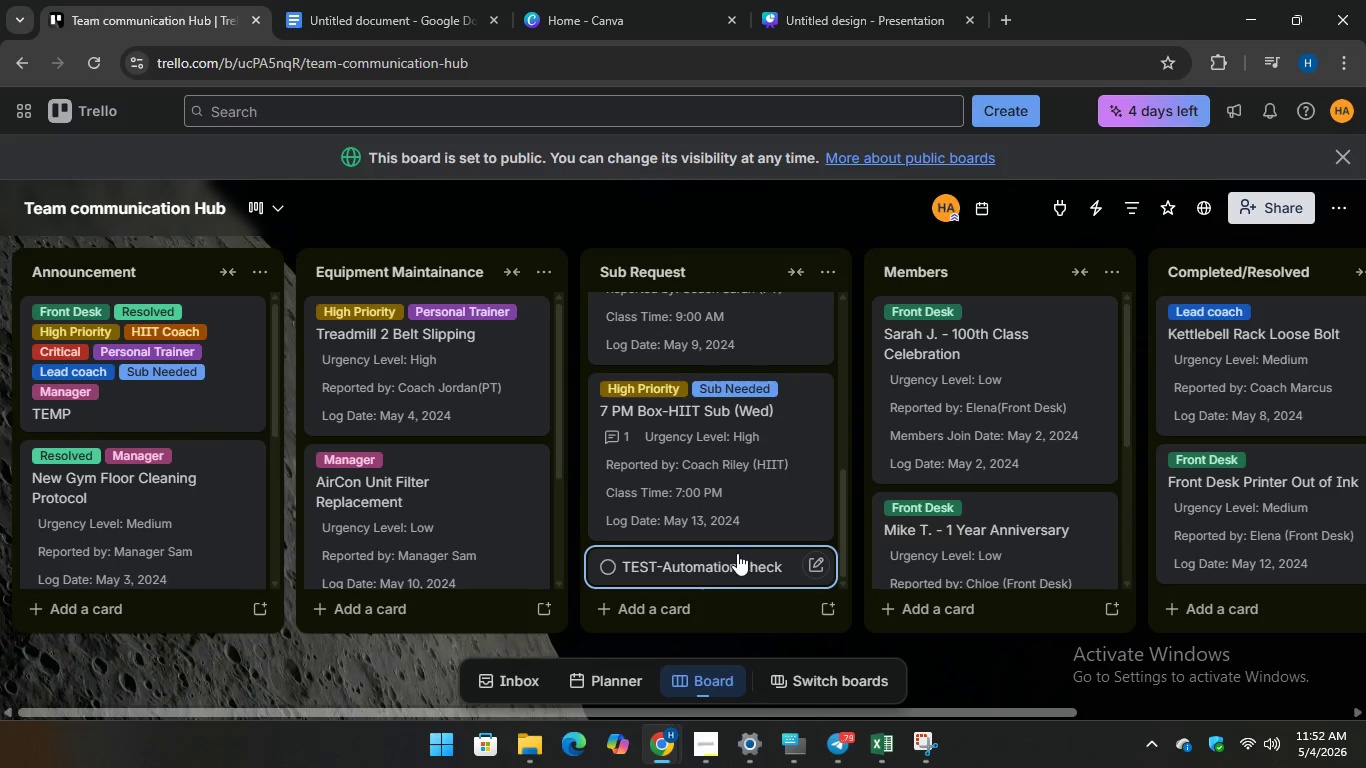 
left_click([1100, 206])
 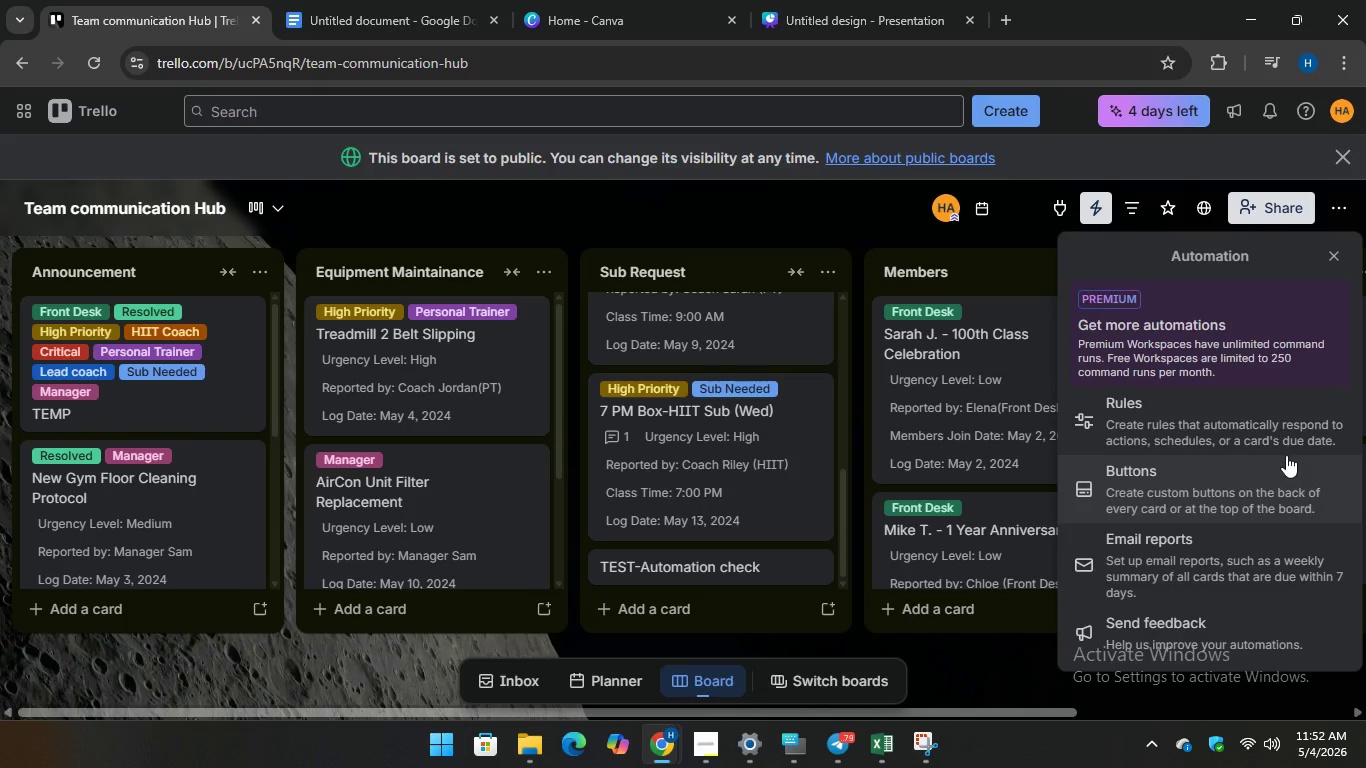 
left_click([1262, 430])
 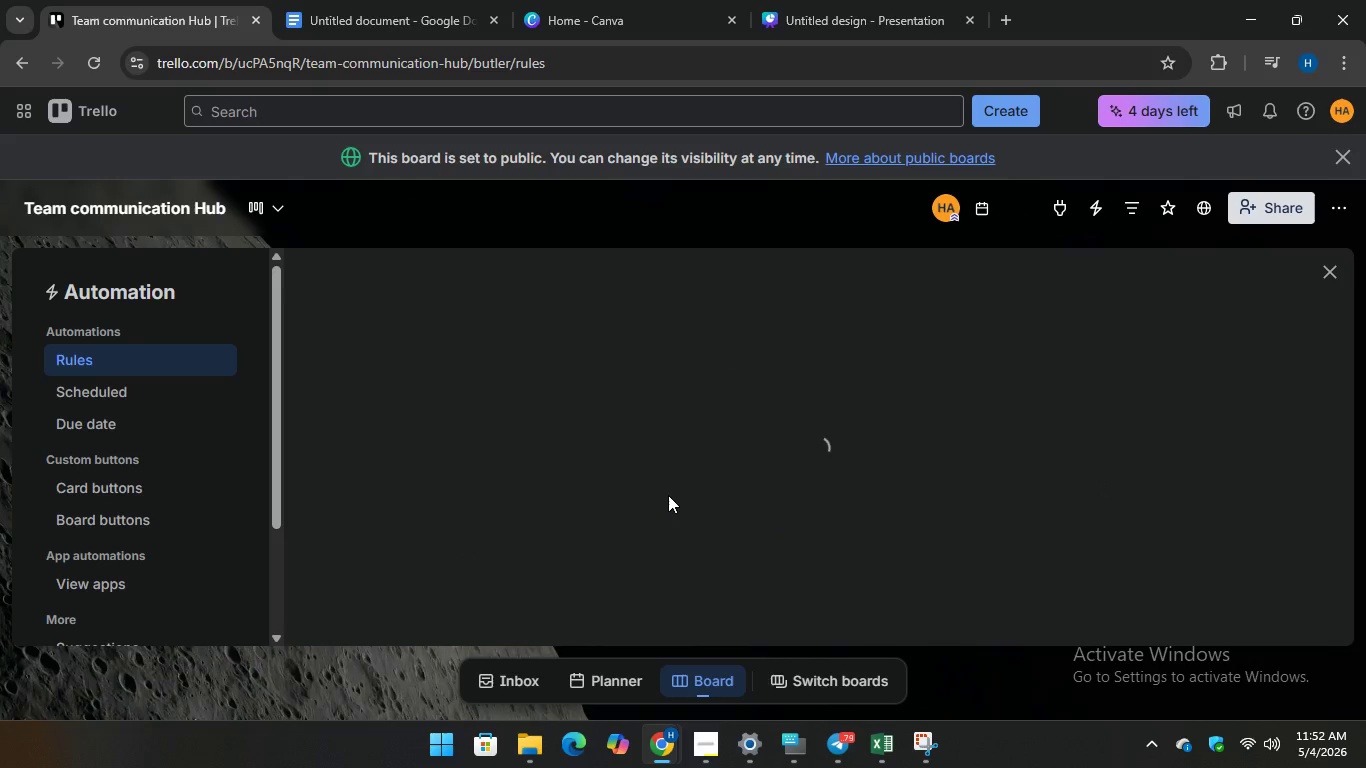 
mouse_move([612, 489])
 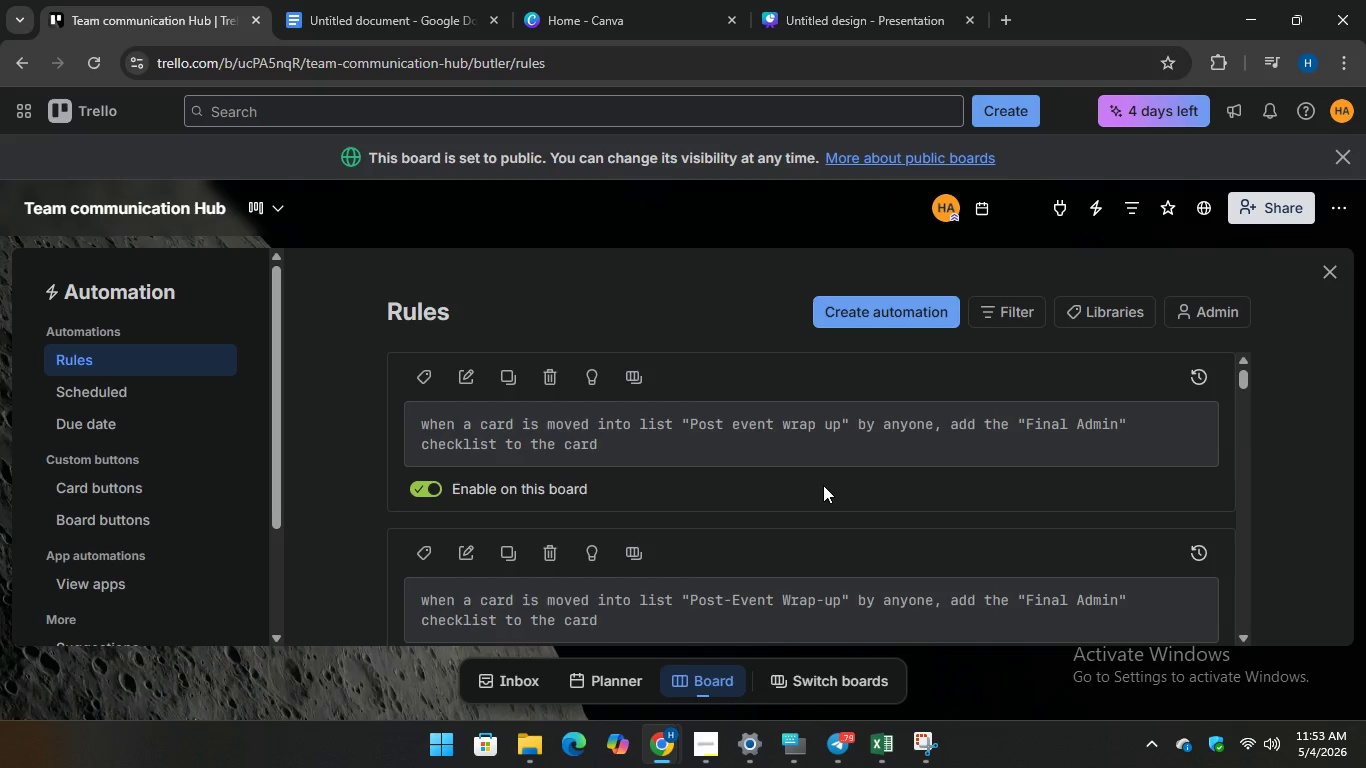 
wait(5.41)
 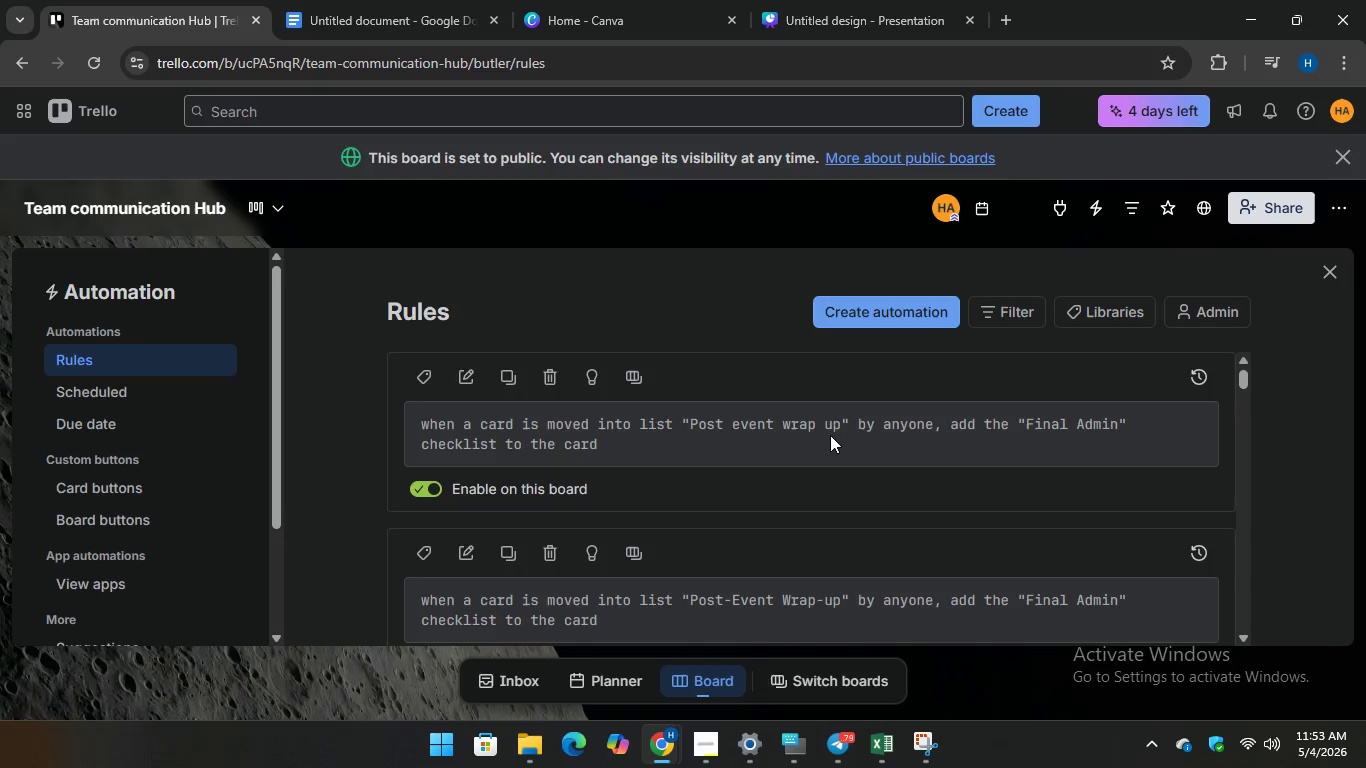 
left_click([425, 484])
 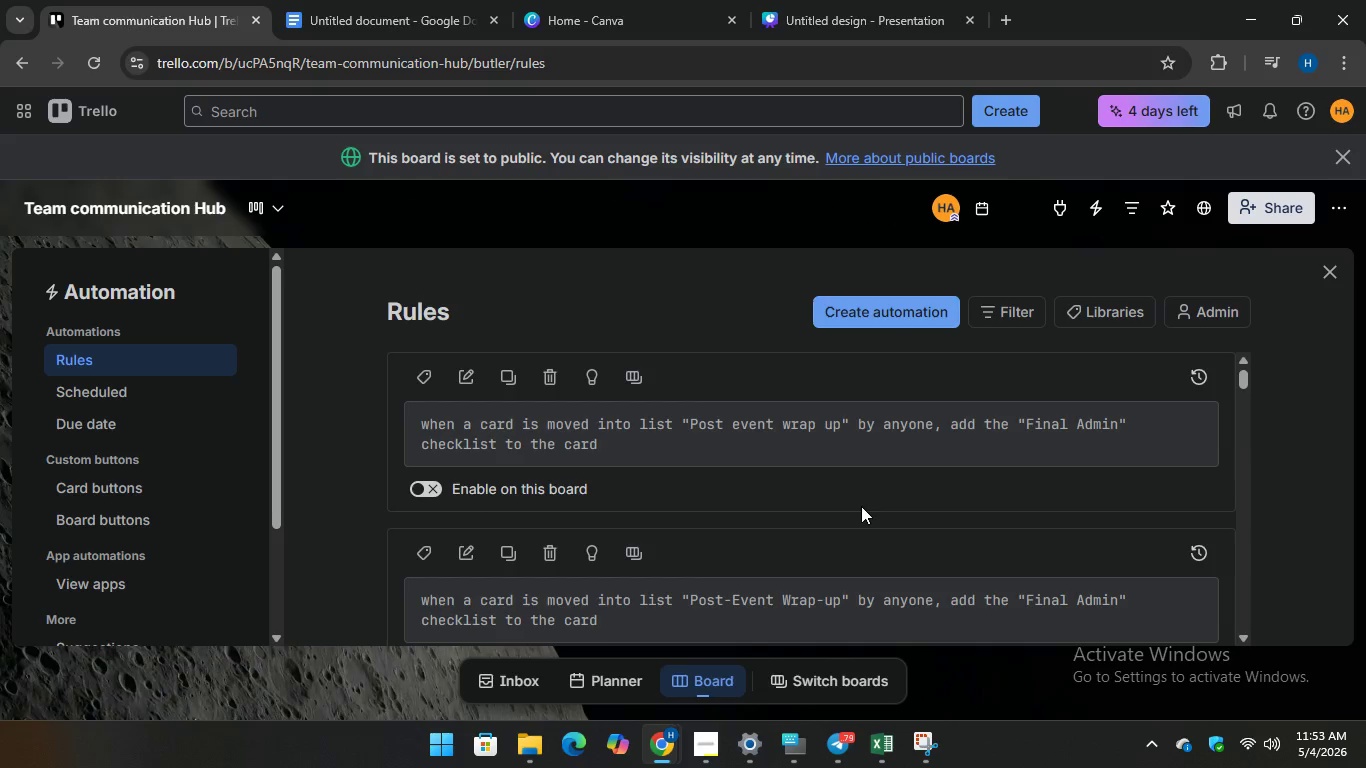 
scroll: coordinate [872, 499], scroll_direction: down, amount: 42.0
 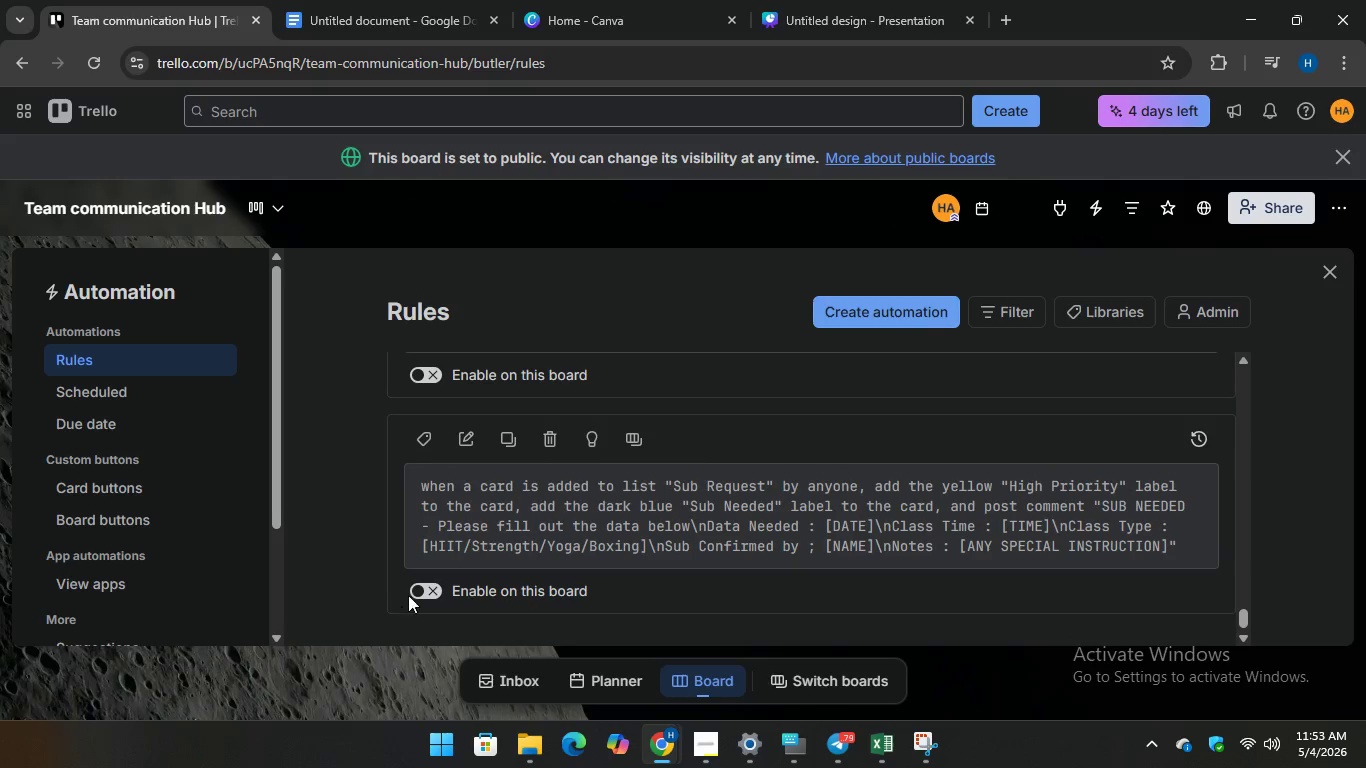 
left_click([432, 586])
 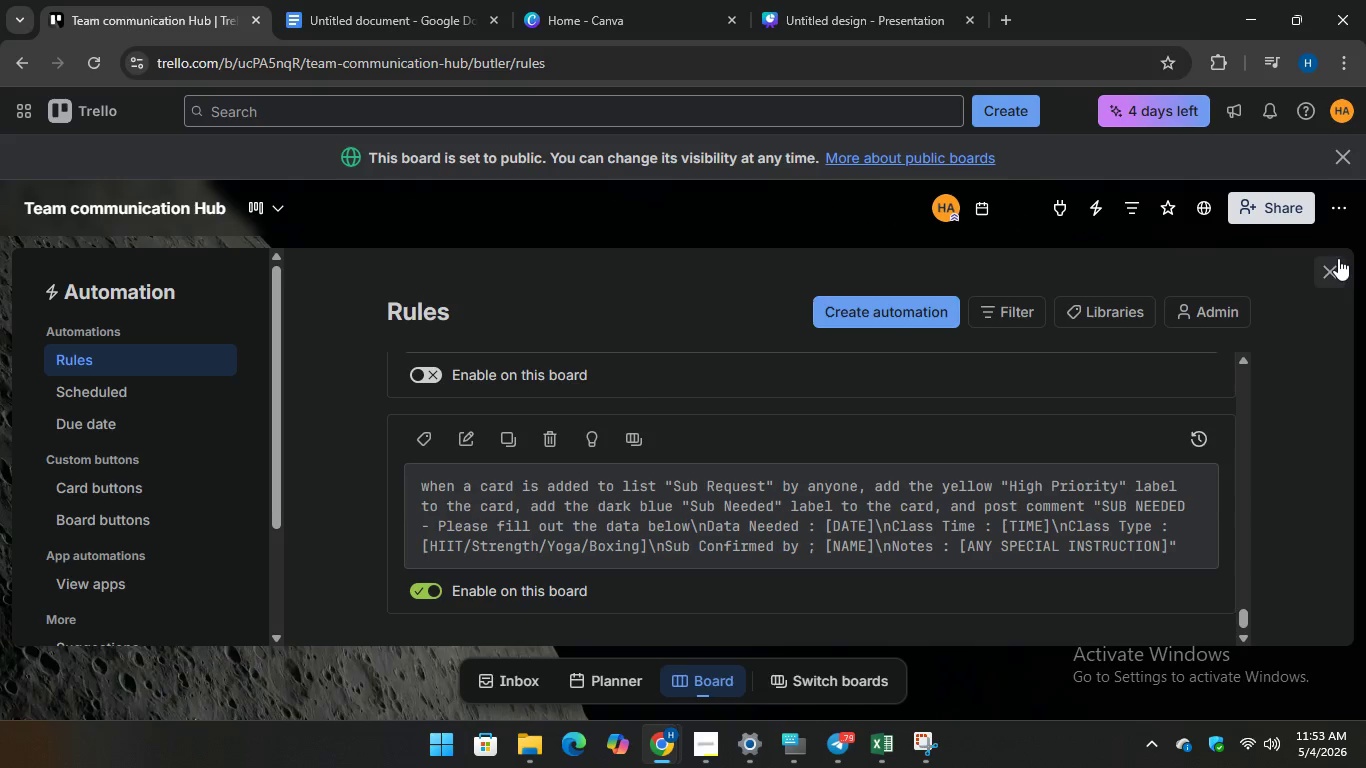 
left_click([1338, 258])
 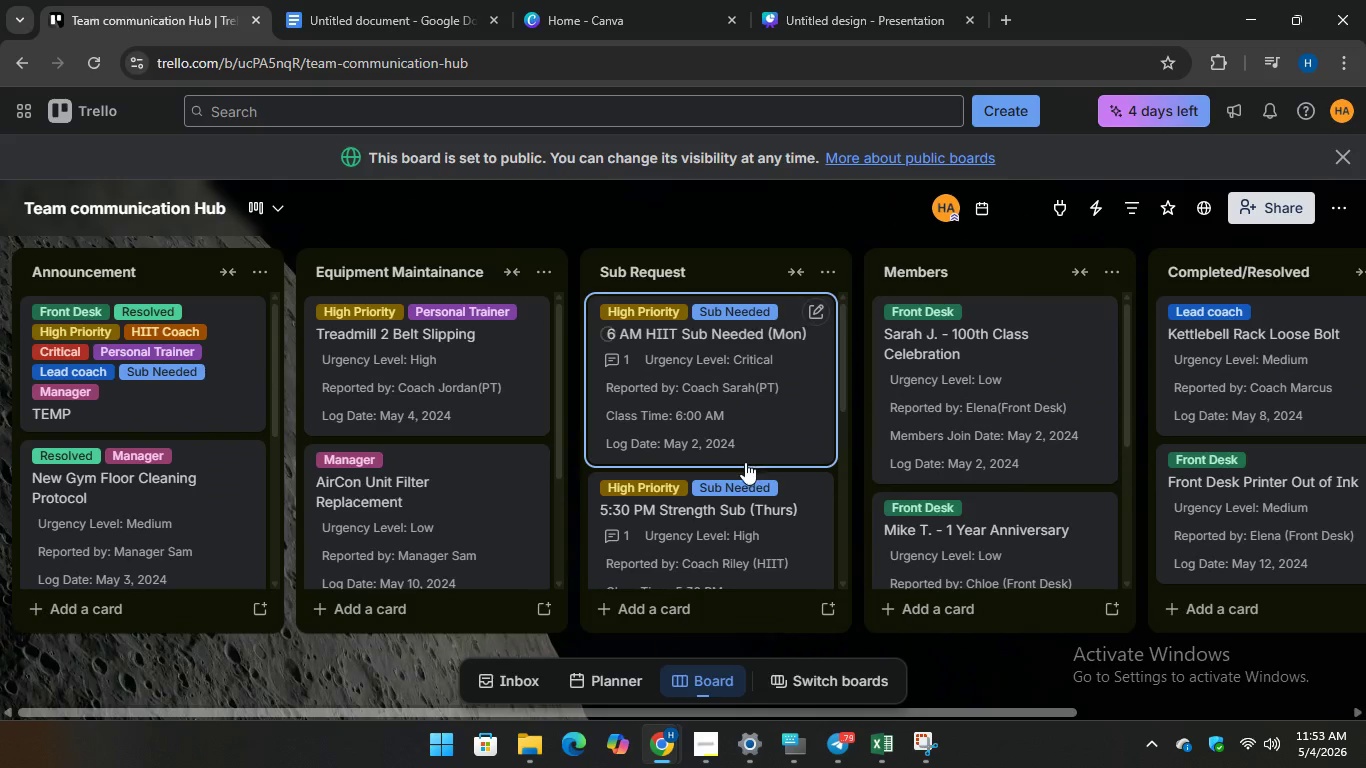 
scroll: coordinate [743, 463], scroll_direction: down, amount: 13.0
 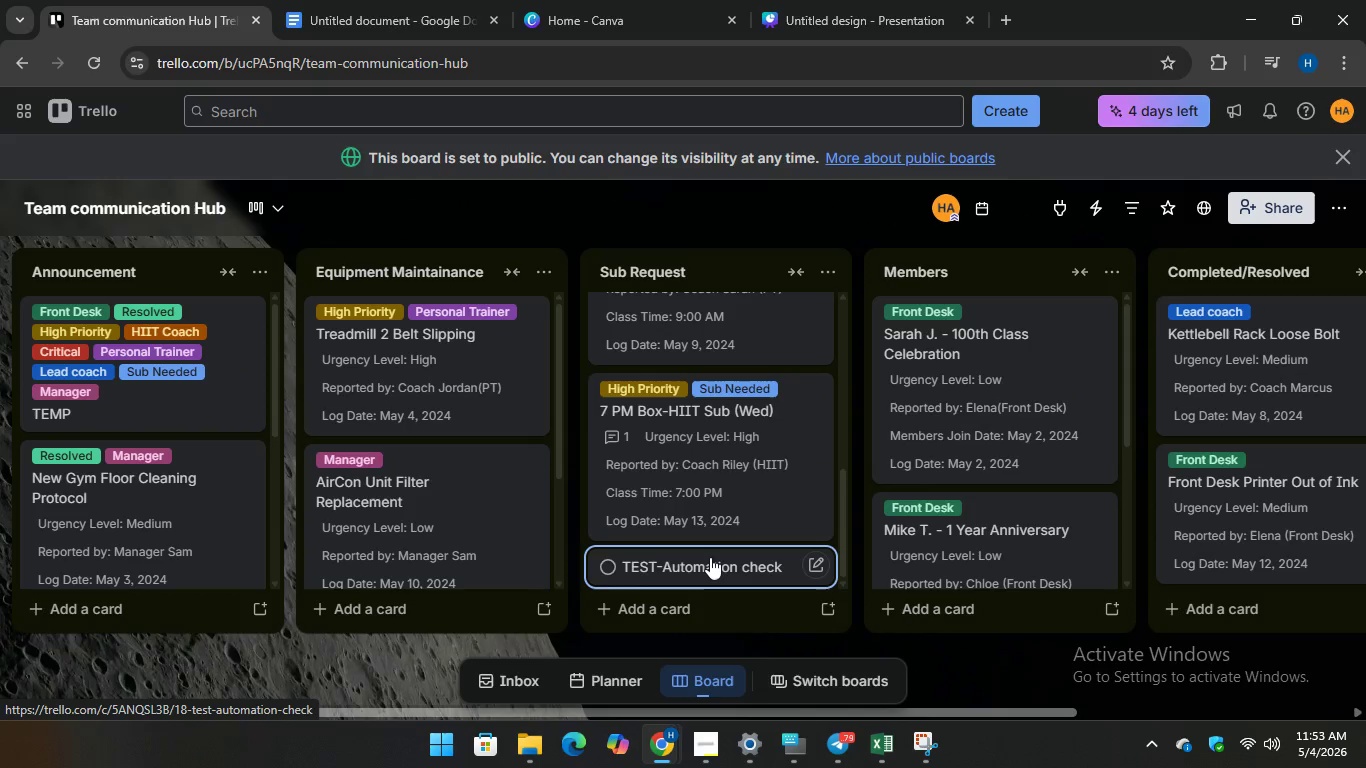 
left_click([710, 557])
 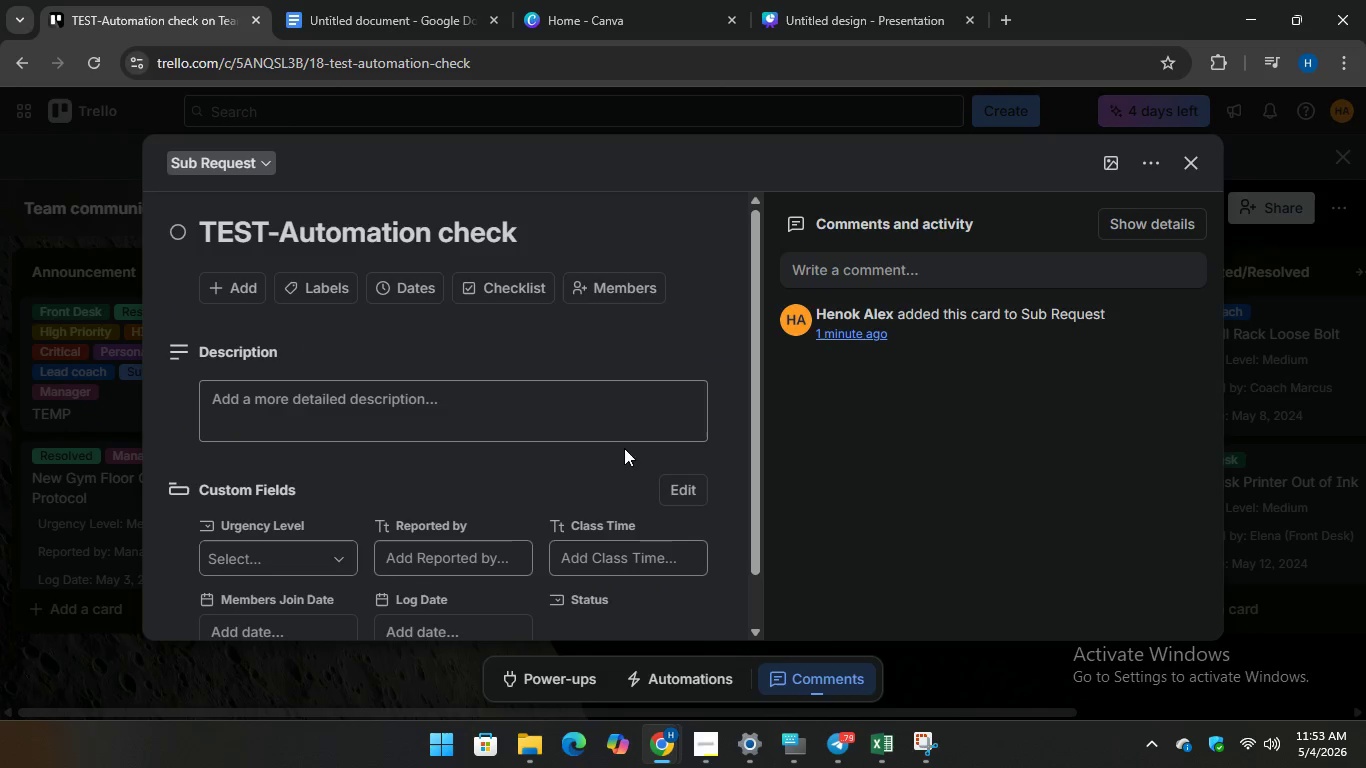 
scroll: coordinate [607, 420], scroll_direction: down, amount: 3.0
 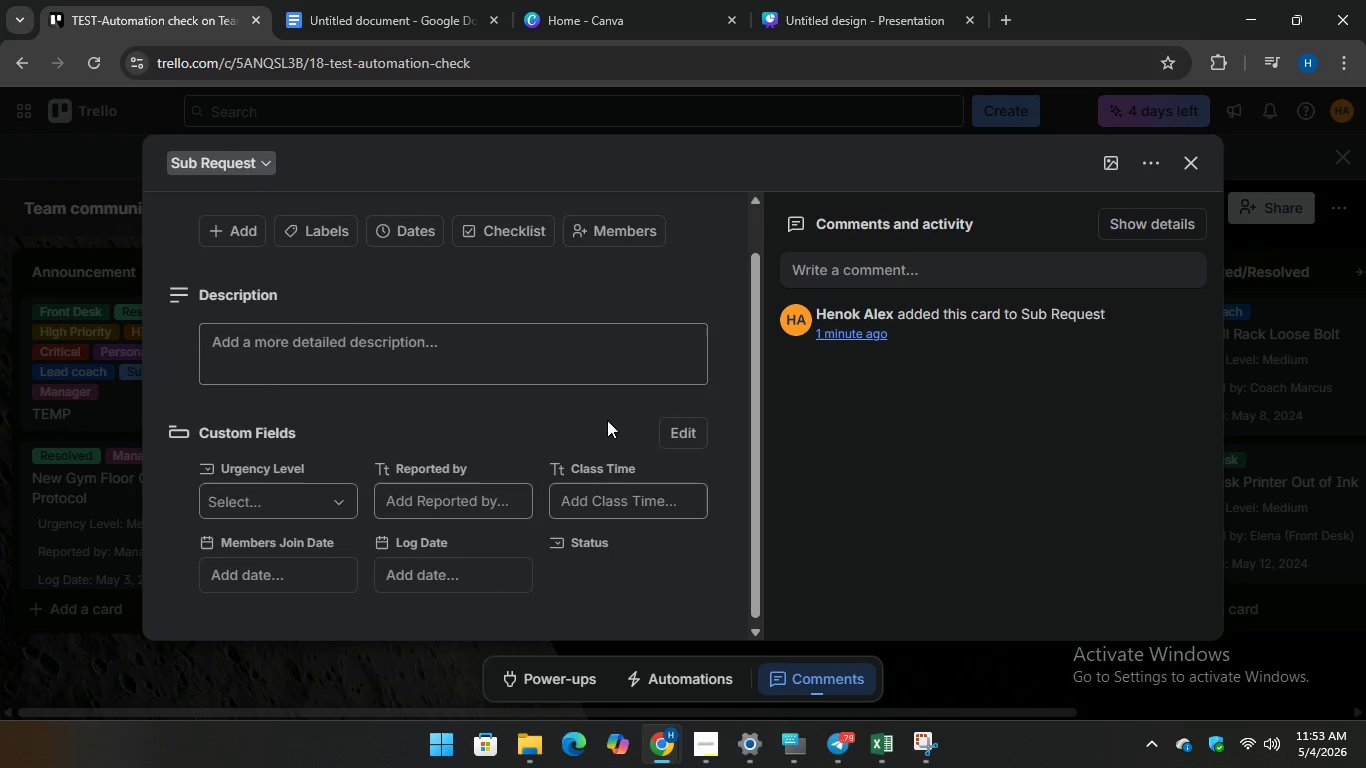 
scroll: coordinate [607, 420], scroll_direction: up, amount: 3.0
 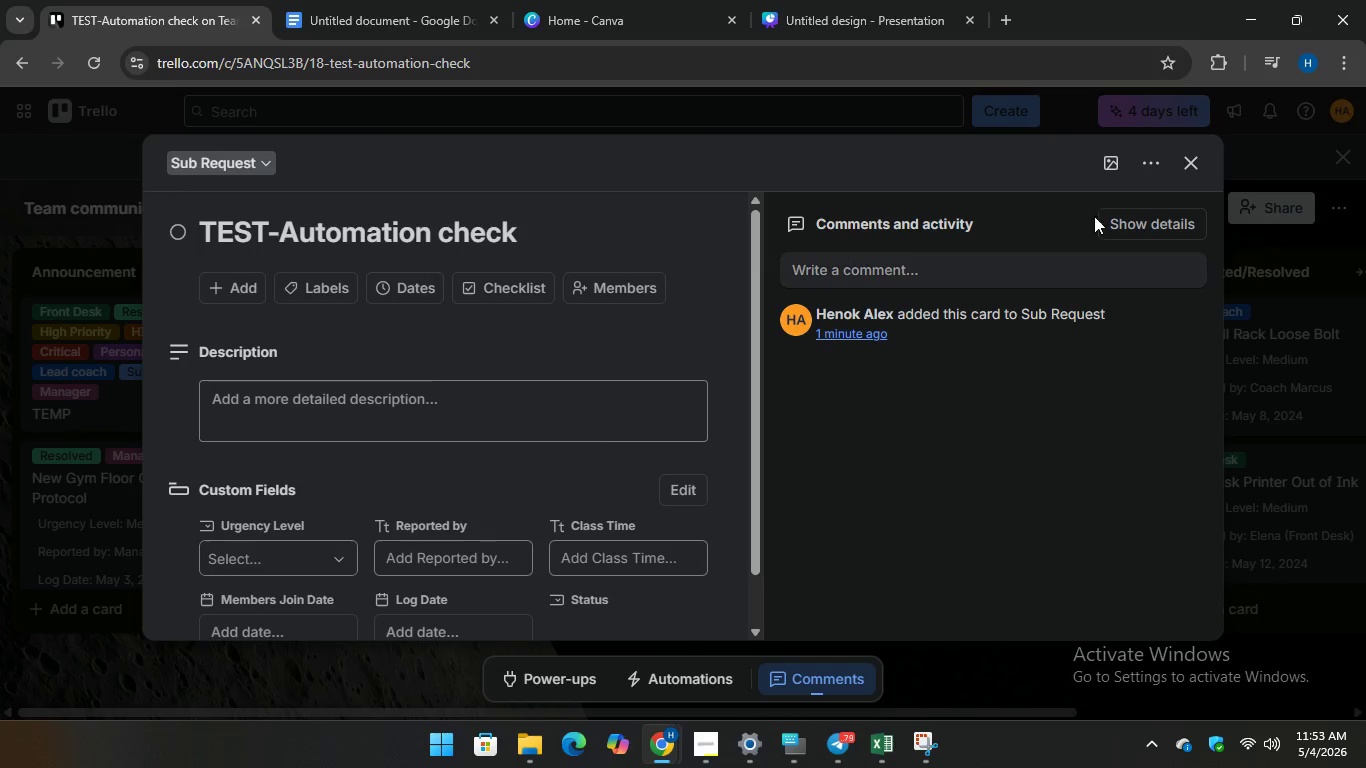 
left_click([1200, 156])
 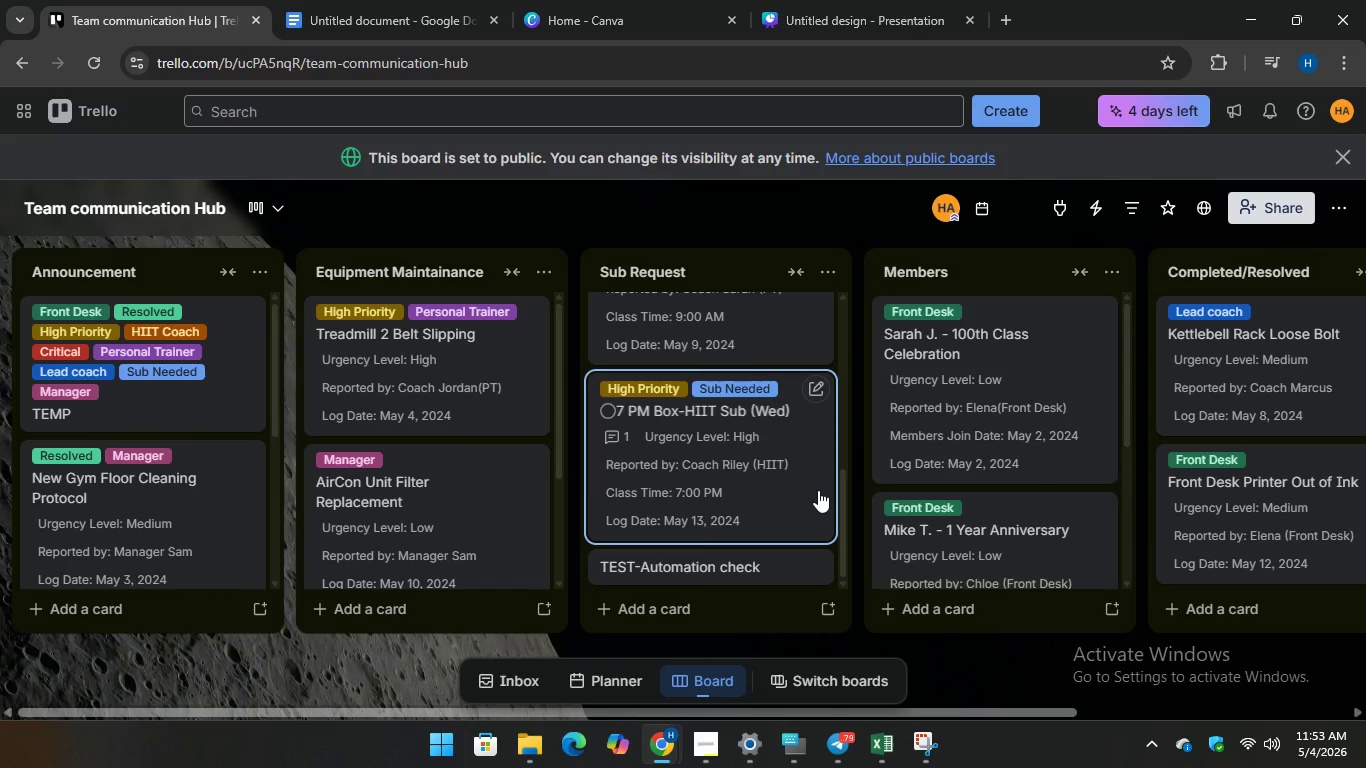 
scroll: coordinate [818, 490], scroll_direction: down, amount: 1.0
 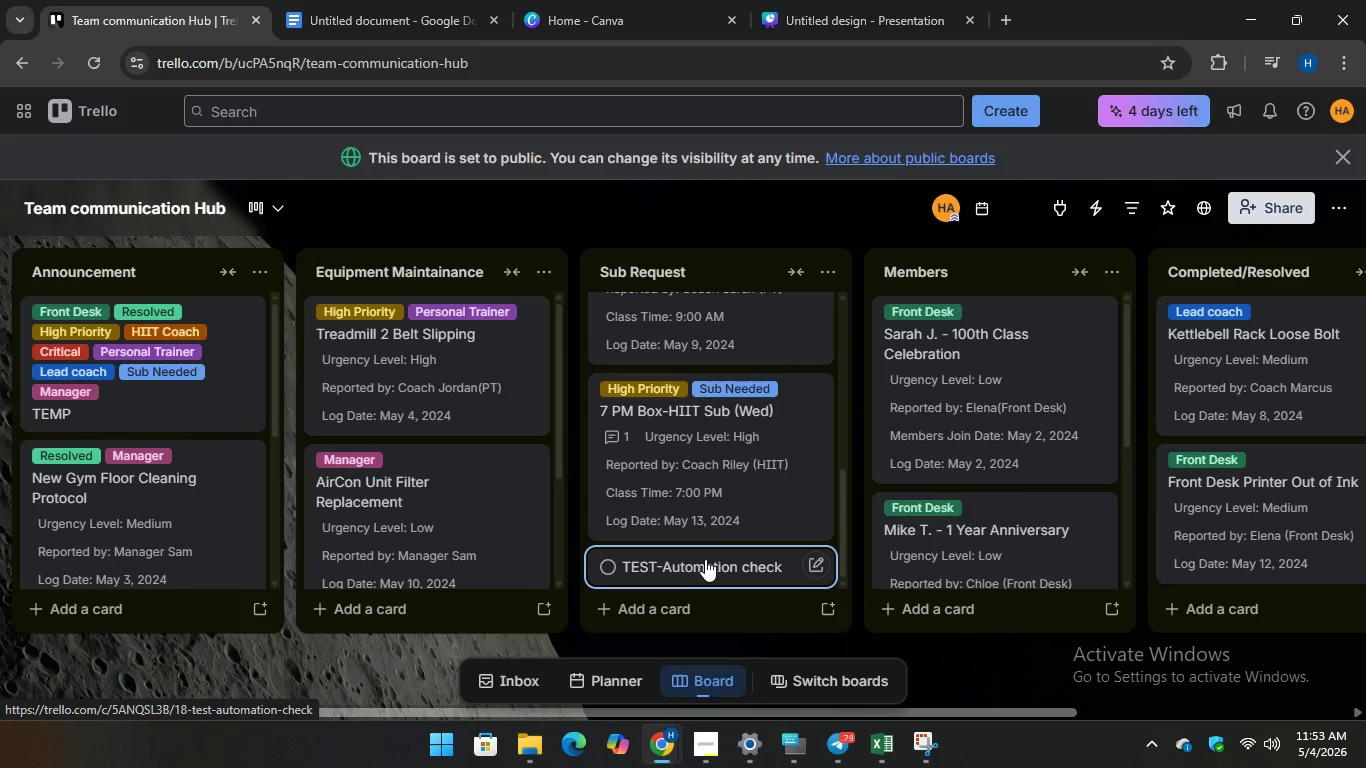 
left_click_drag(start_coordinate=[705, 559], to_coordinate=[434, 566])
 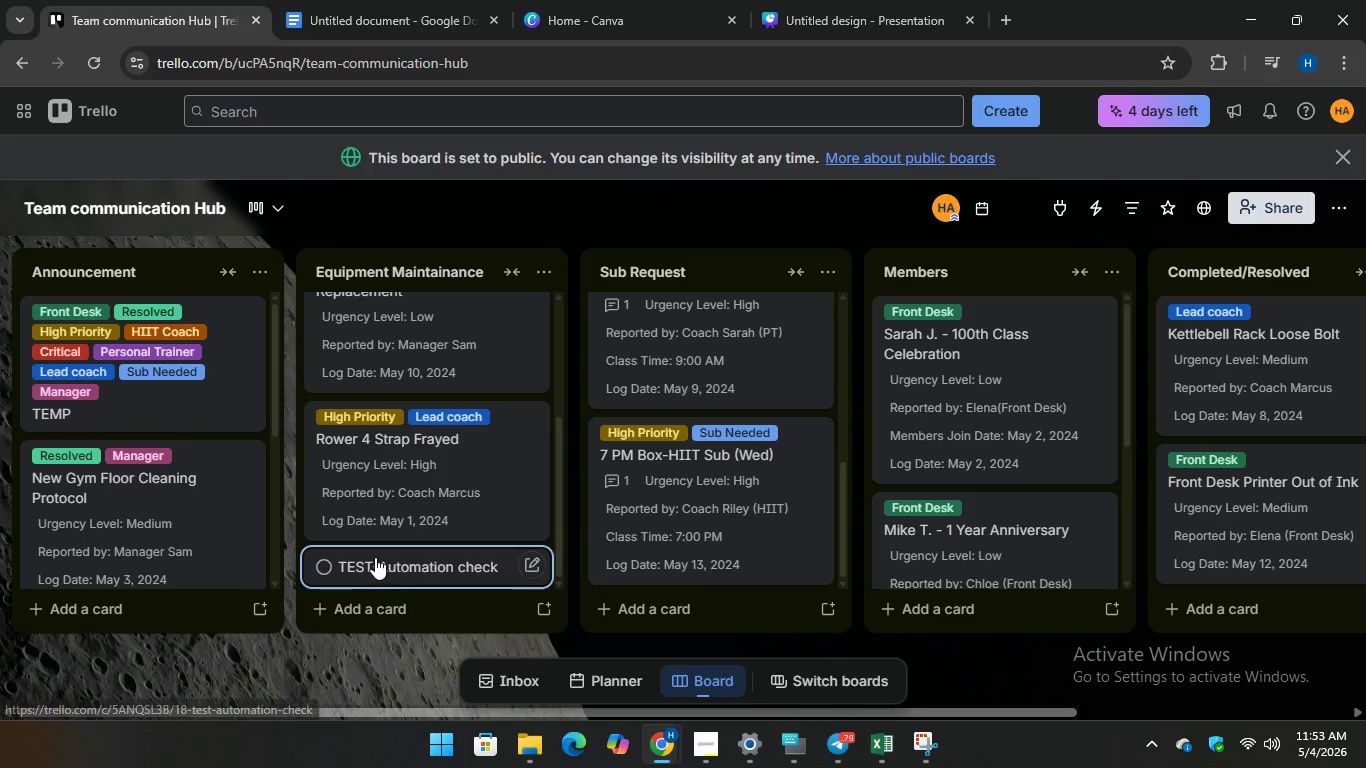 
left_click_drag(start_coordinate=[375, 557], to_coordinate=[662, 565])
 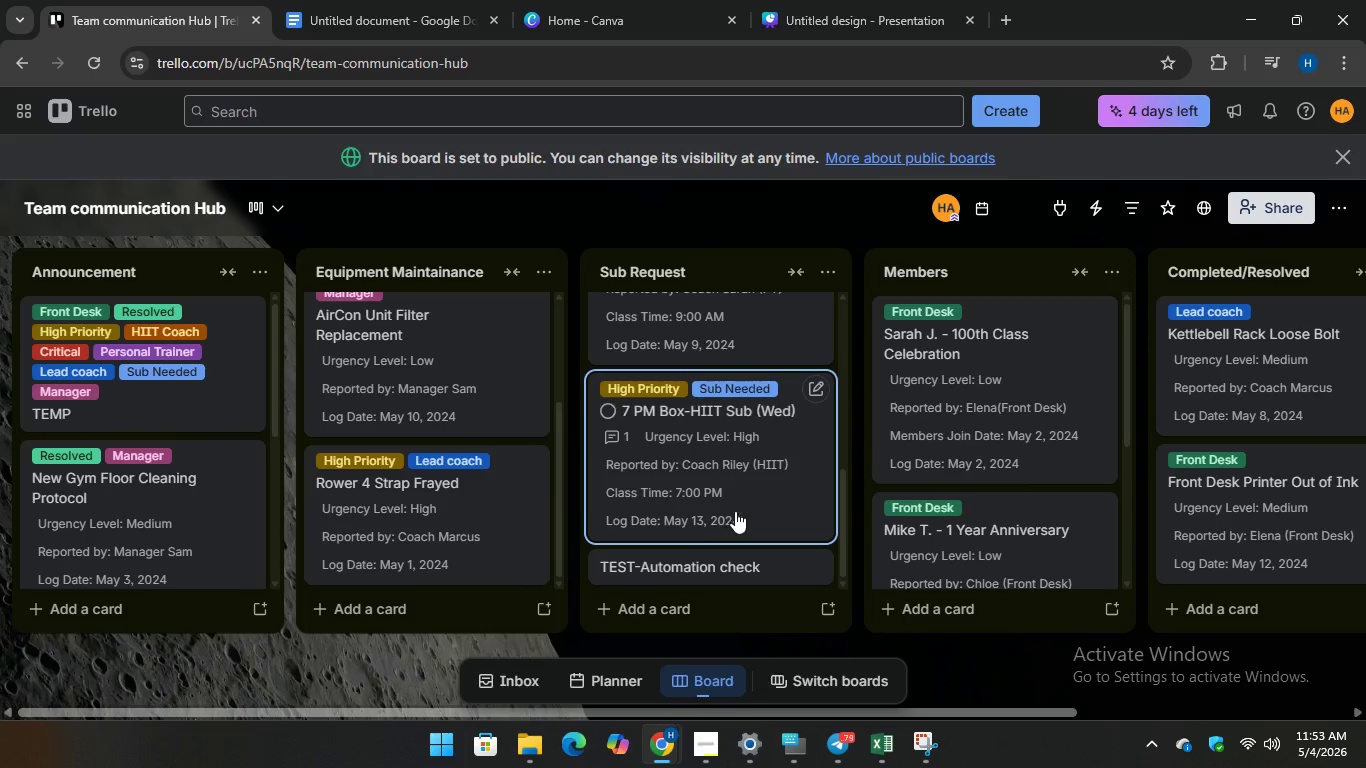 
scroll: coordinate [756, 495], scroll_direction: down, amount: 7.0
 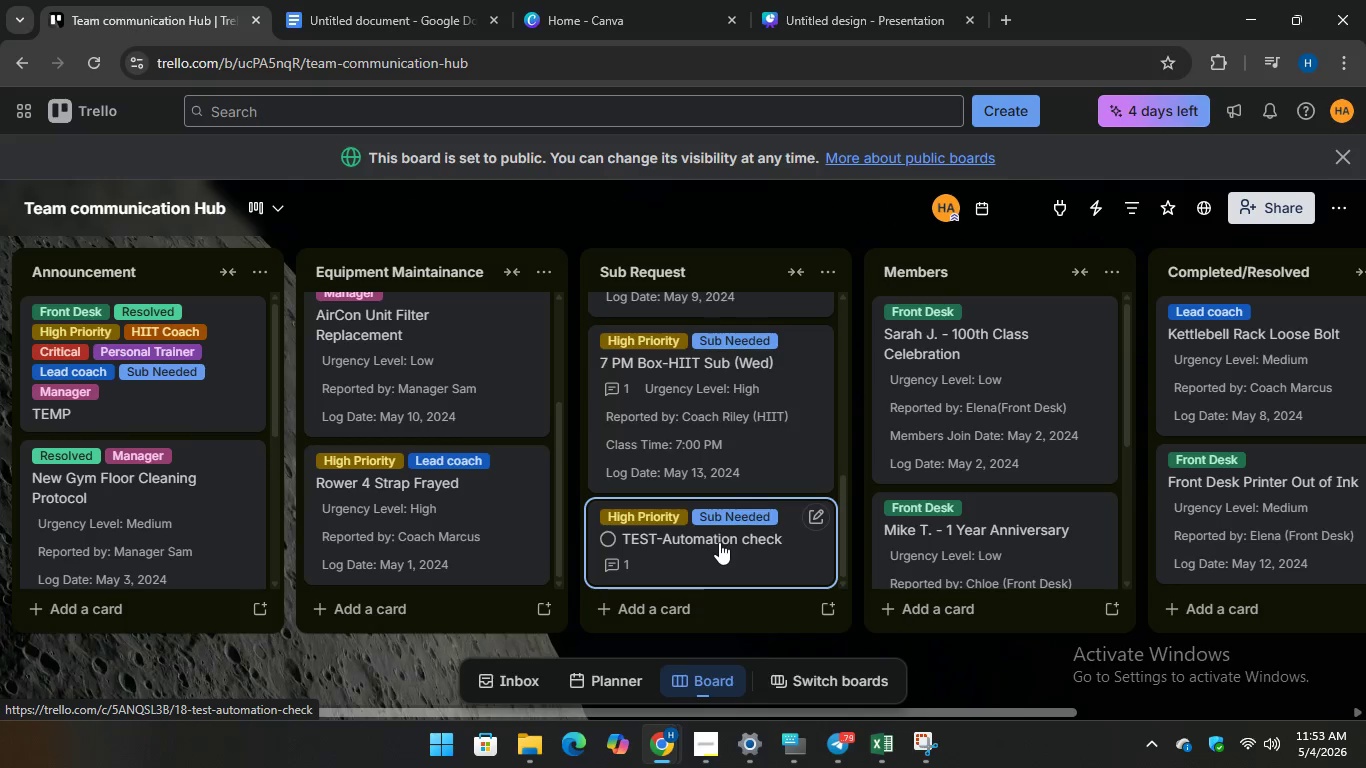 
left_click([719, 542])
 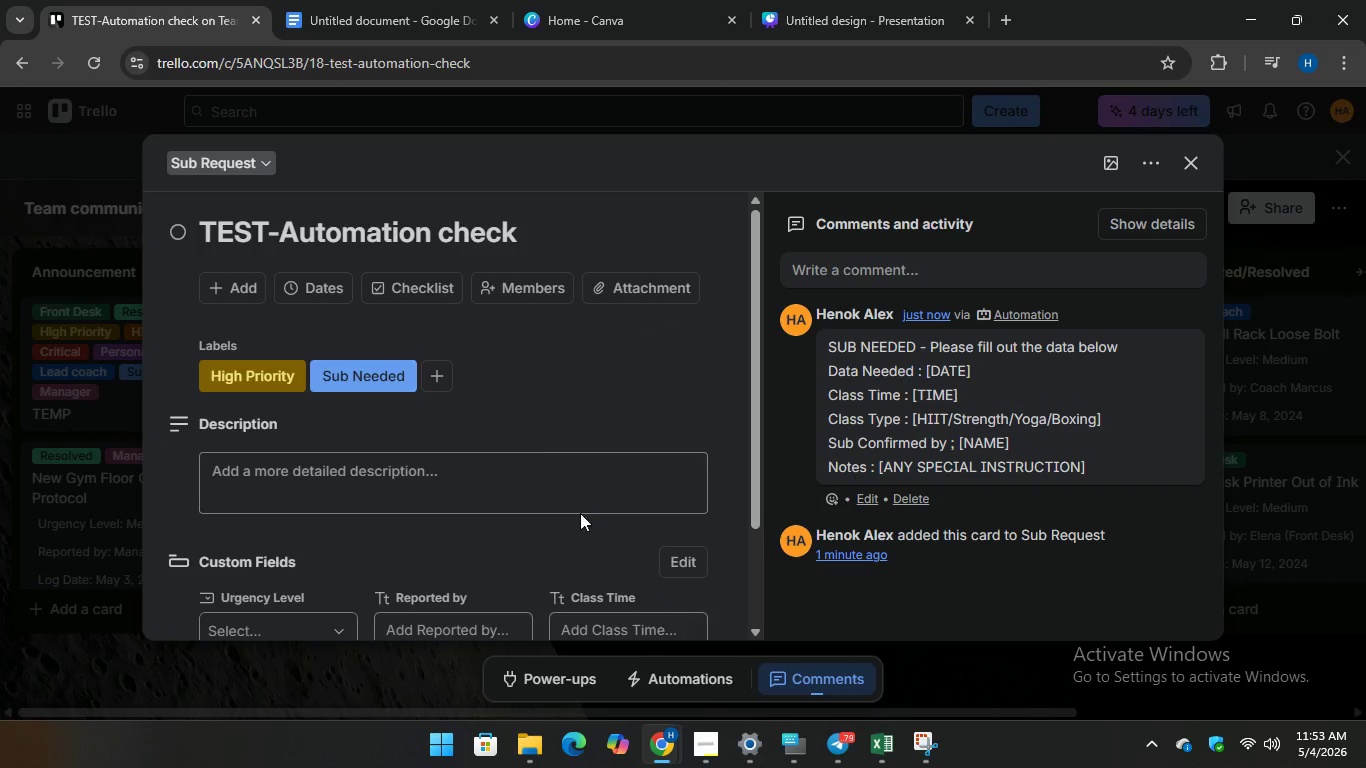 
scroll: coordinate [547, 453], scroll_direction: down, amount: 1.0
 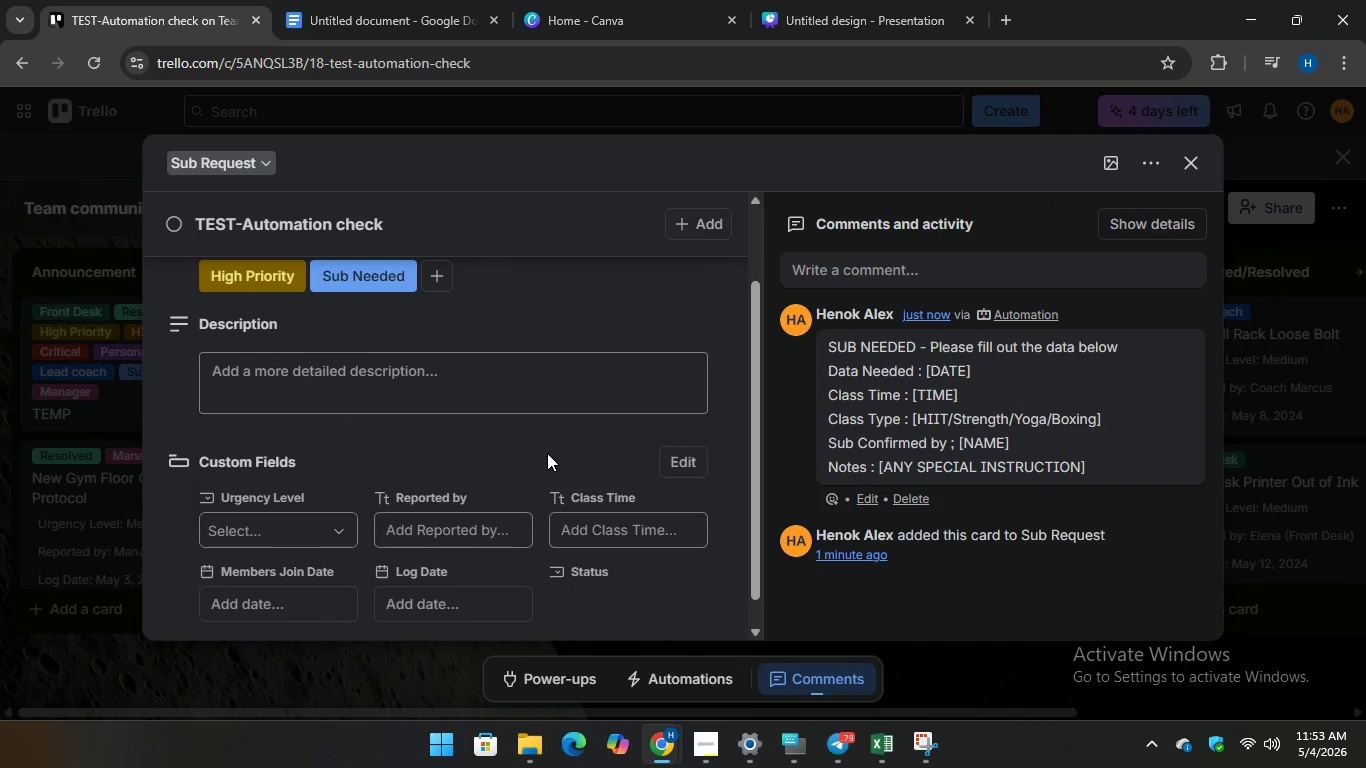 
scroll: coordinate [547, 453], scroll_direction: up, amount: 1.0
 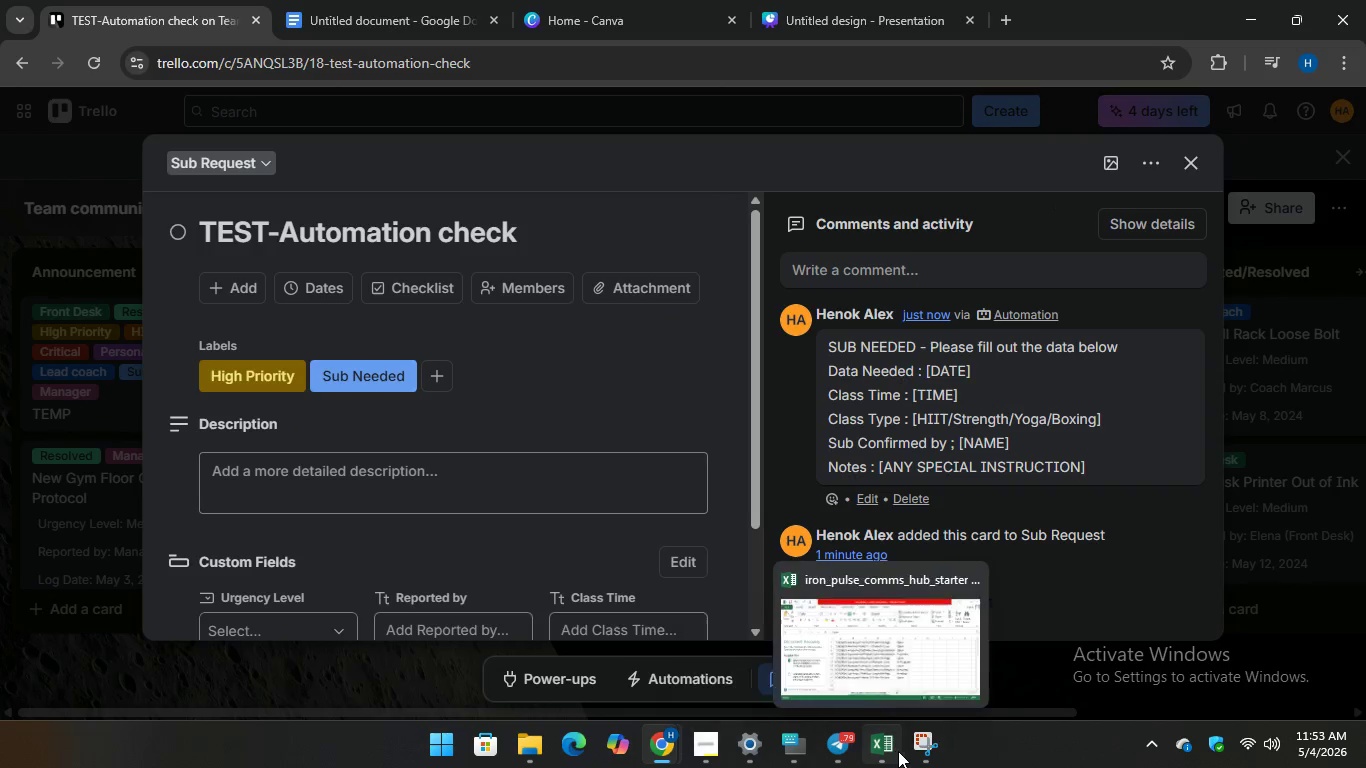 
left_click([917, 750])
 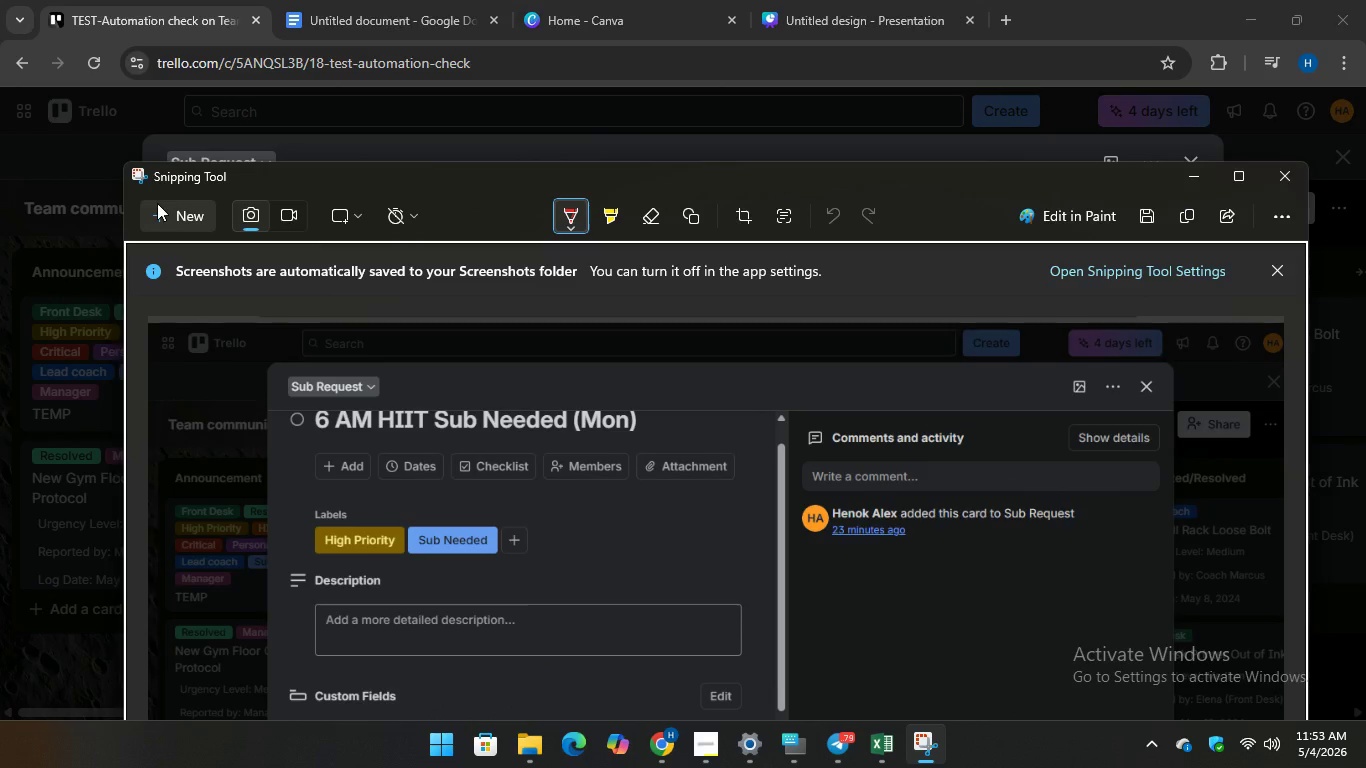 
left_click([163, 217])
 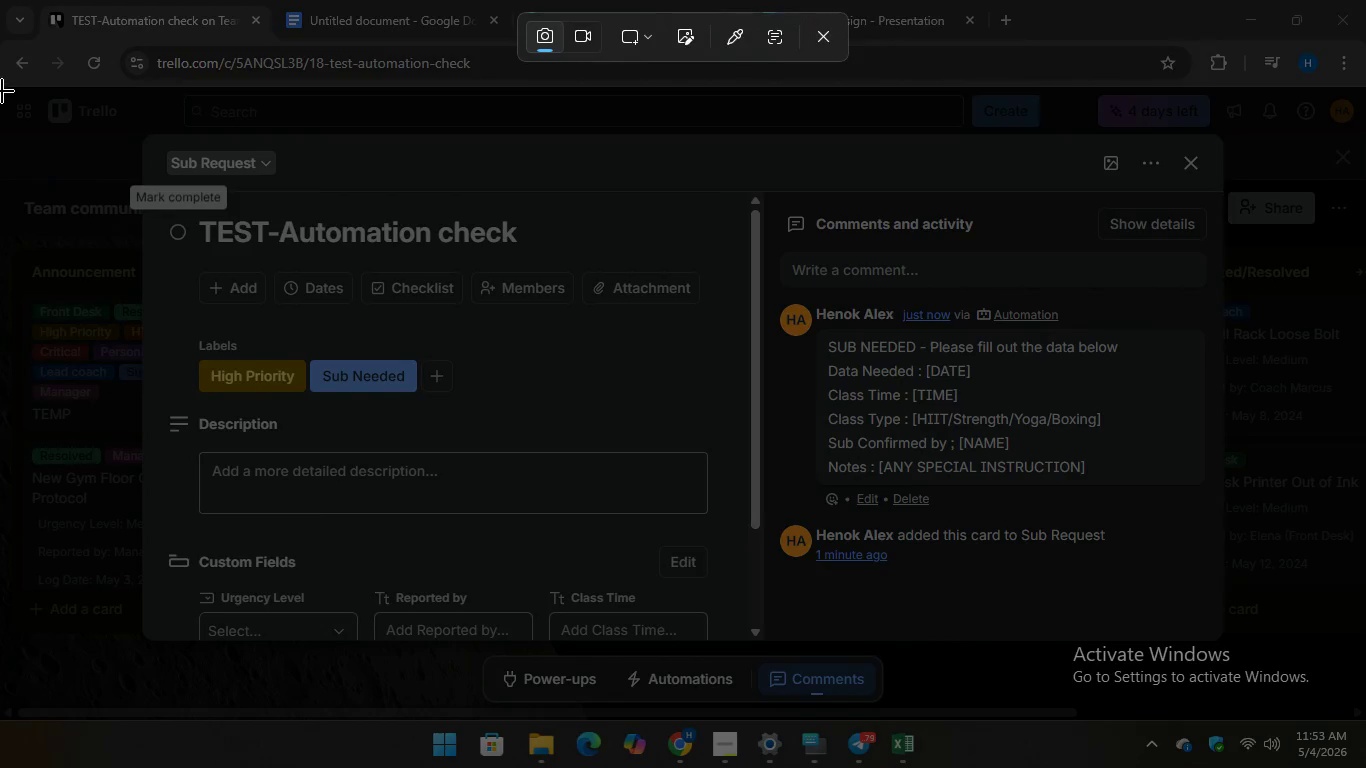 